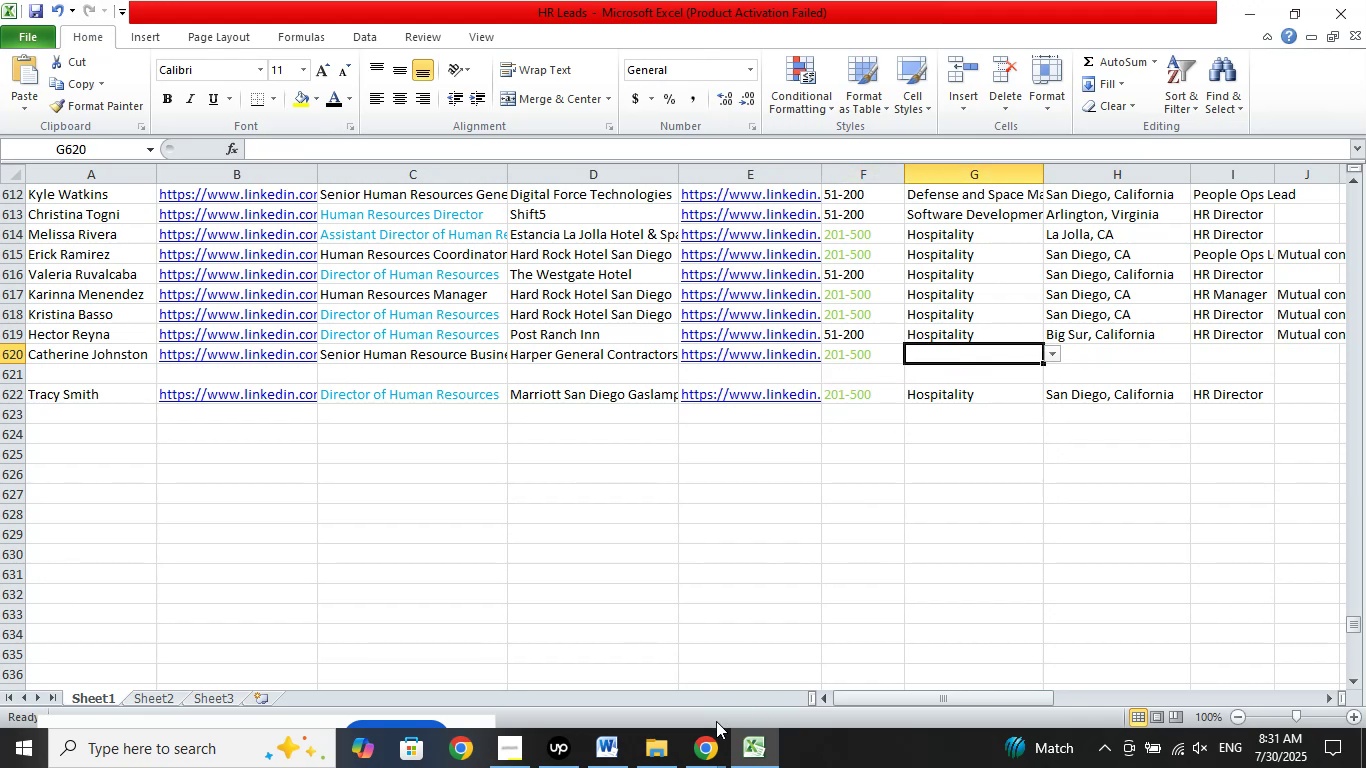 
left_click([707, 743])
 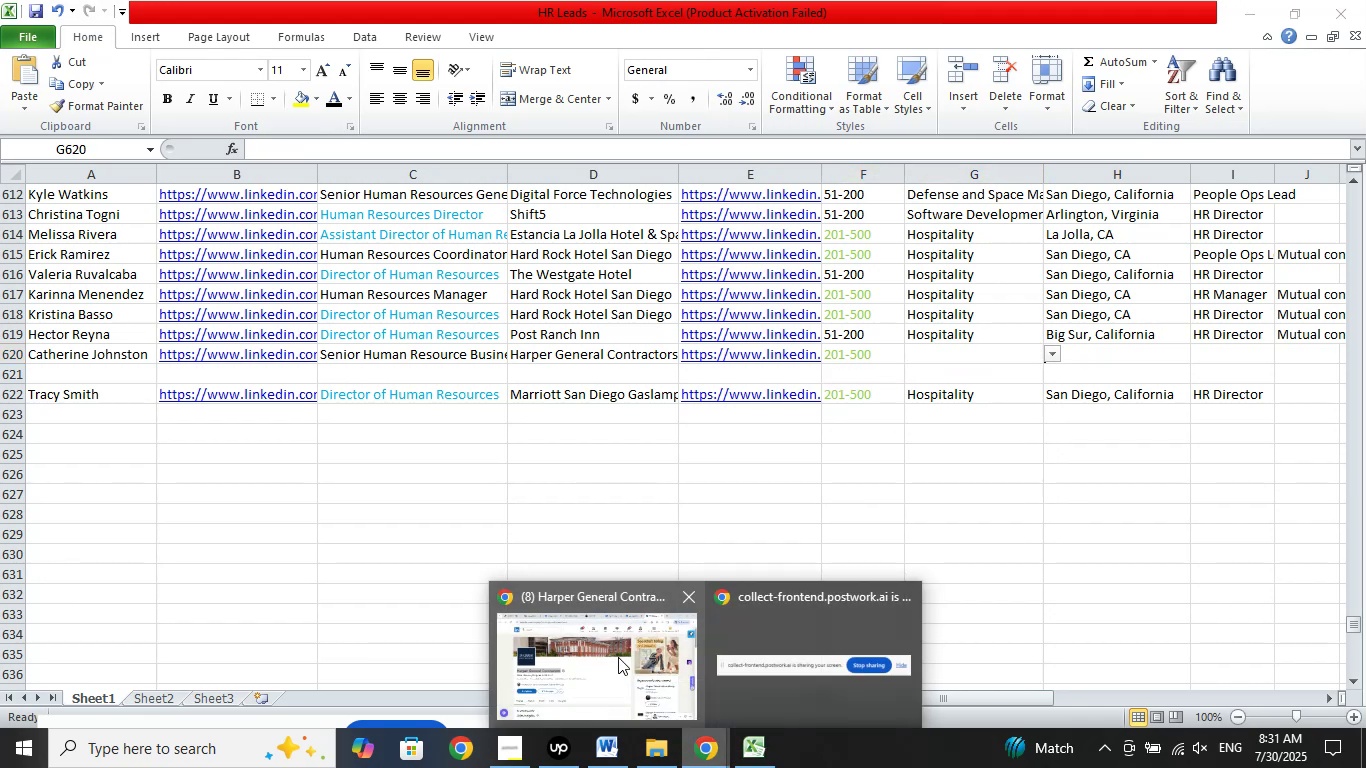 
left_click([618, 657])
 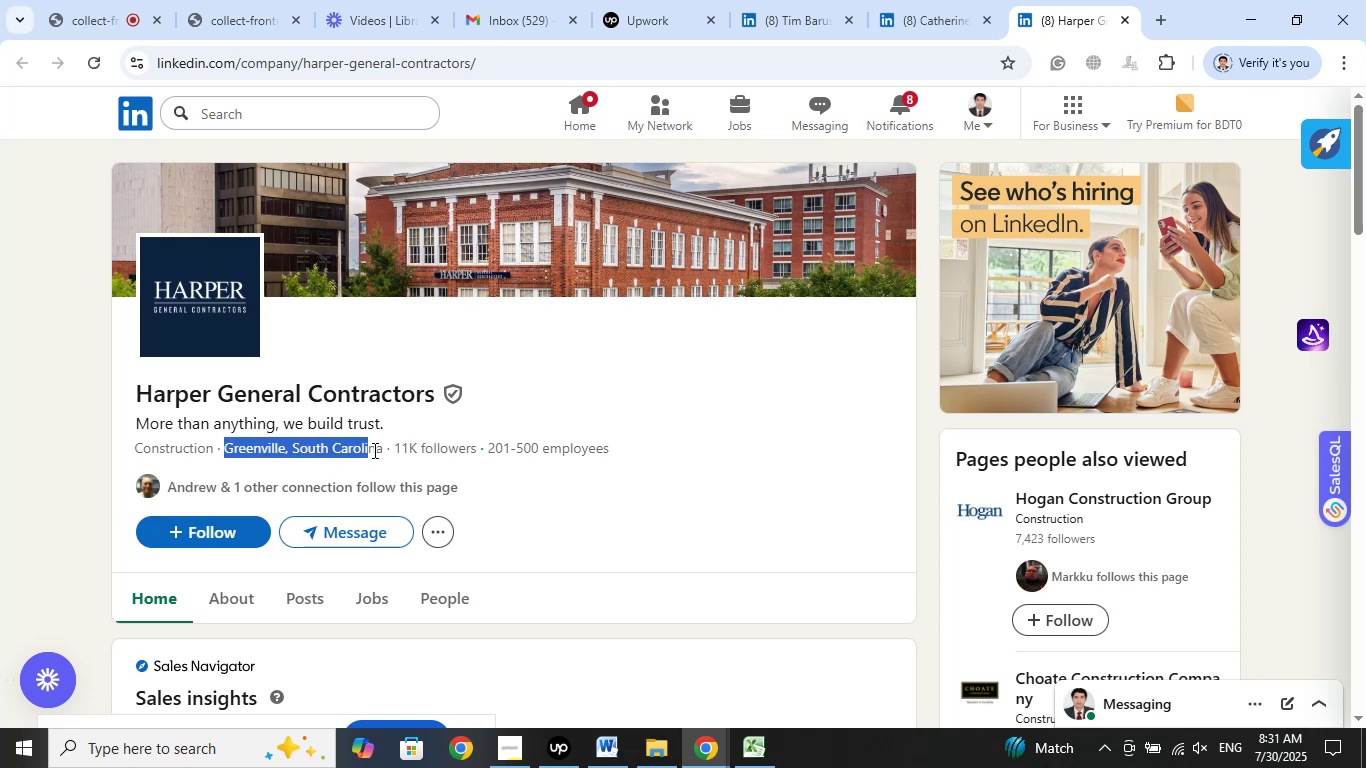 
wait(7.41)
 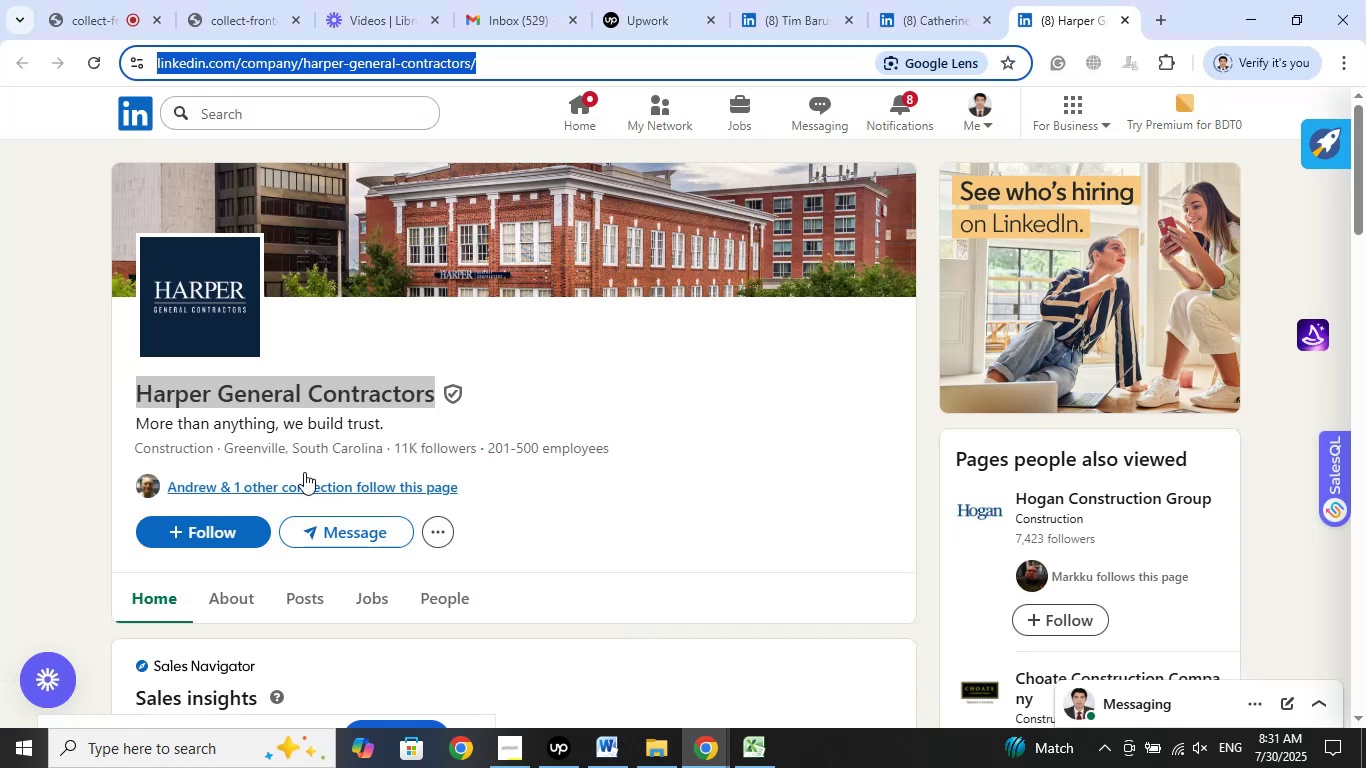 
right_click([358, 444])
 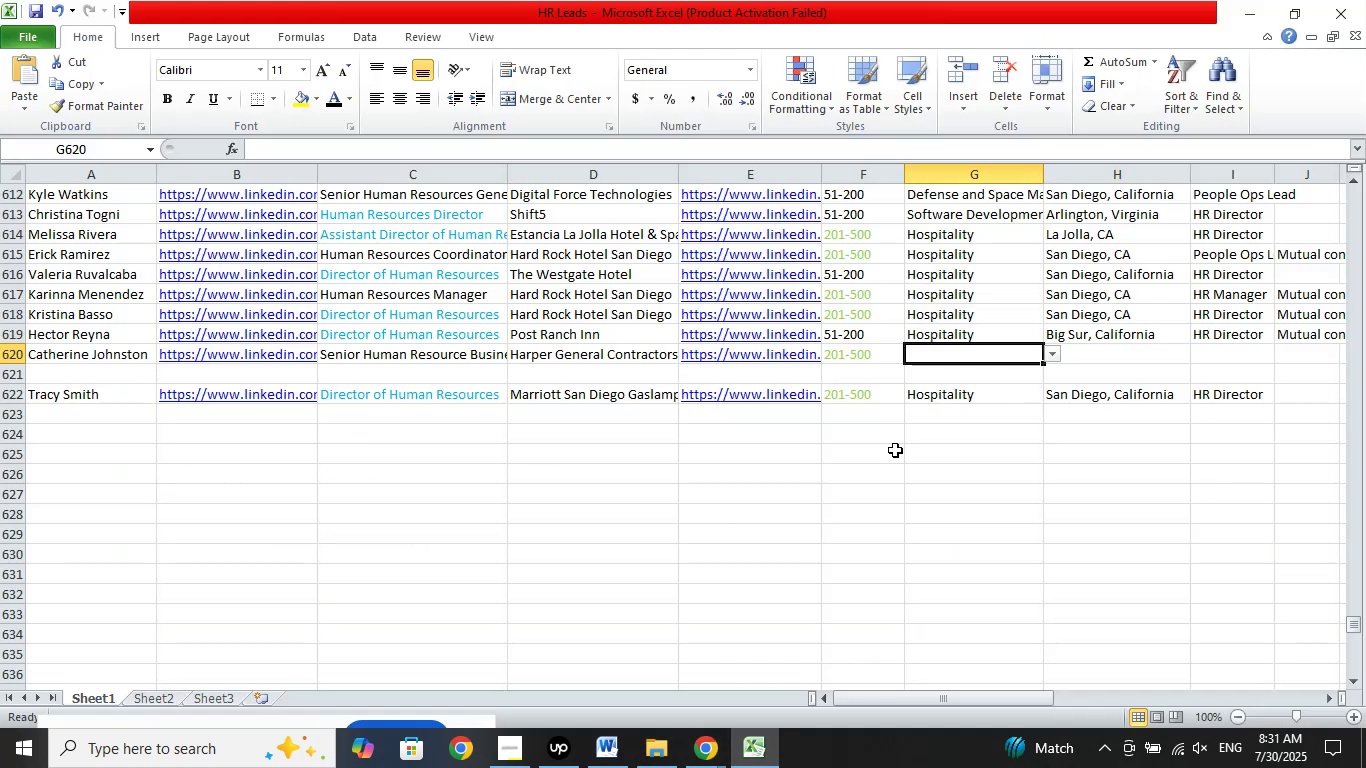 
left_click([1103, 352])
 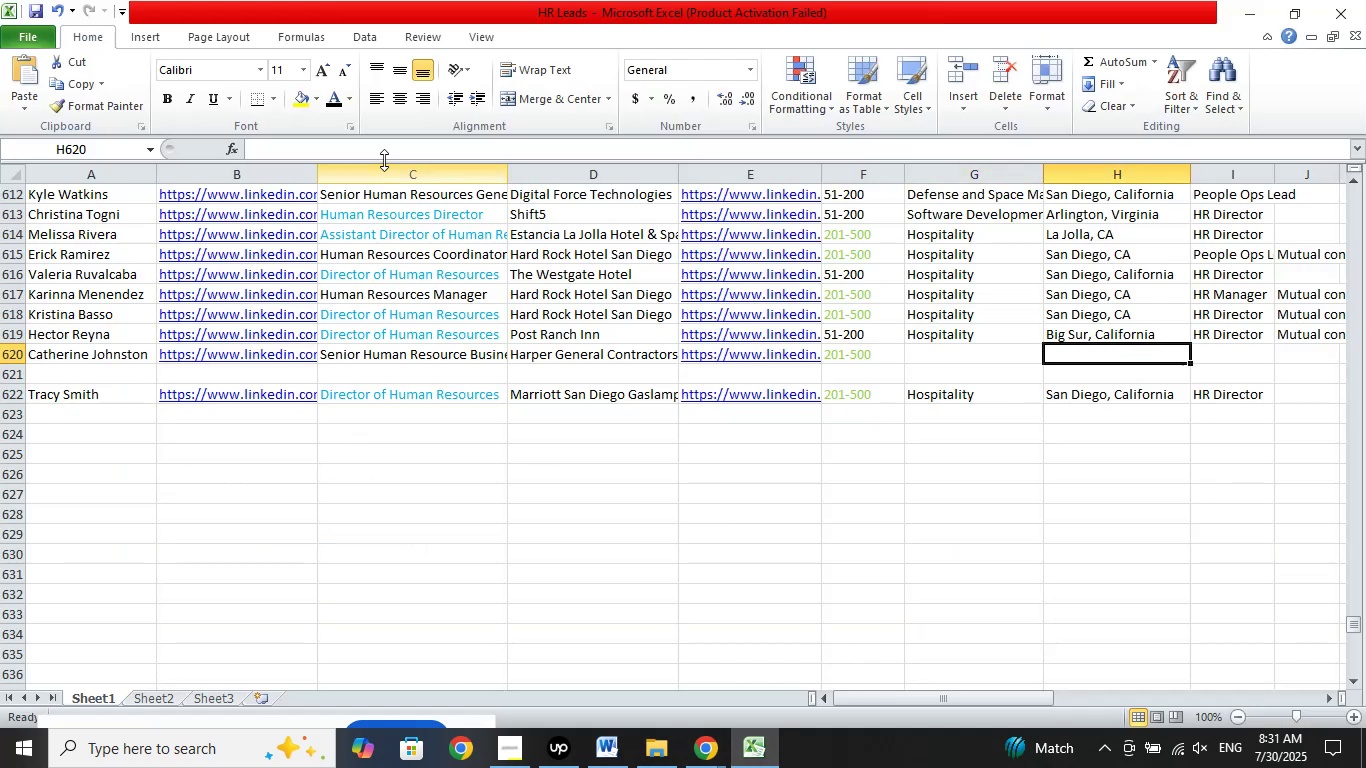 
left_click([368, 154])
 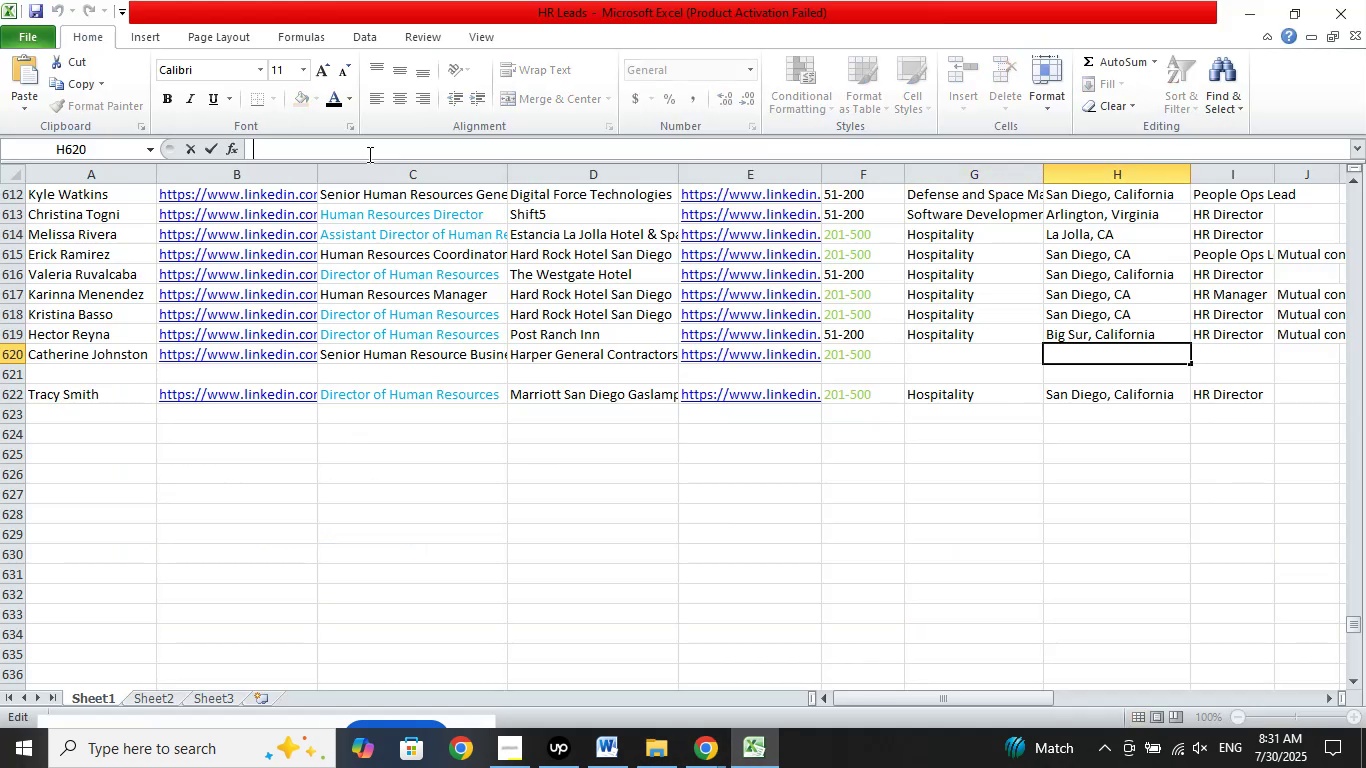 
right_click([368, 154])
 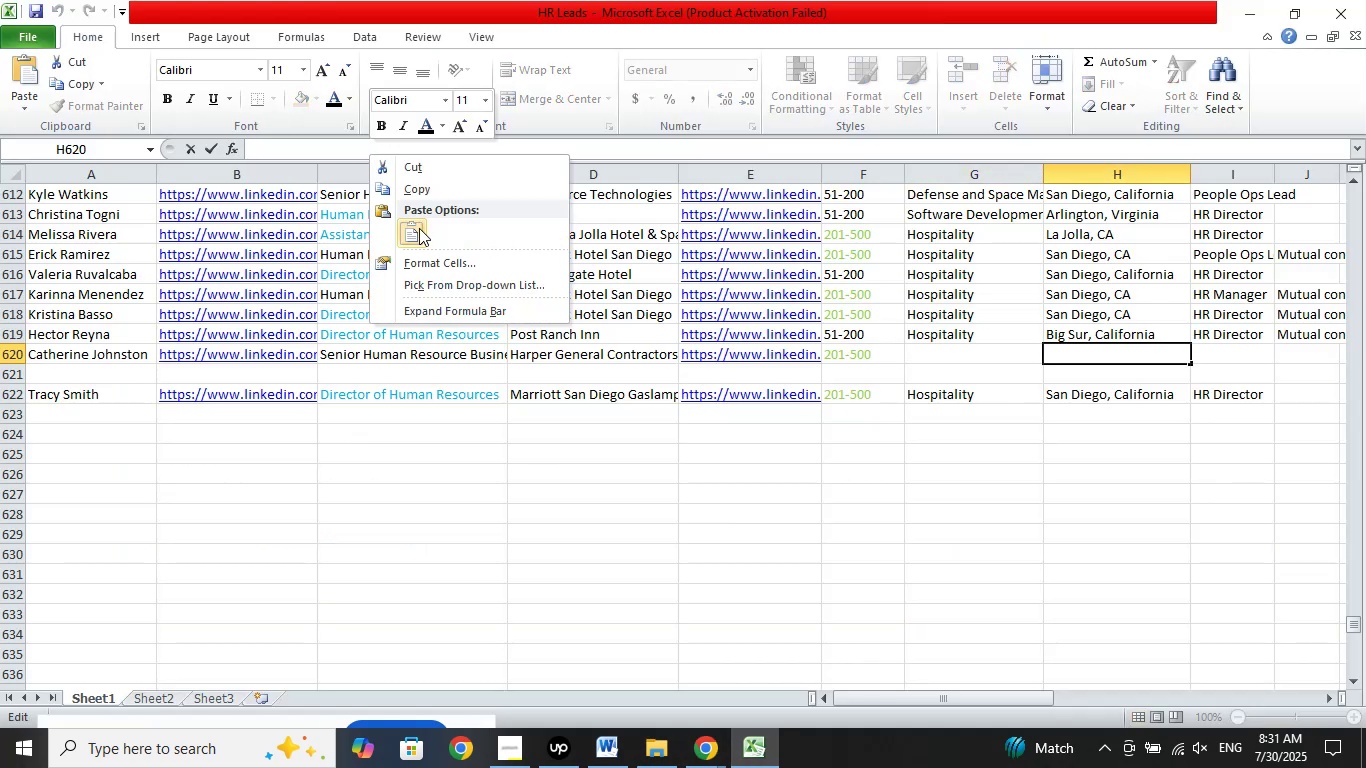 
left_click([419, 228])
 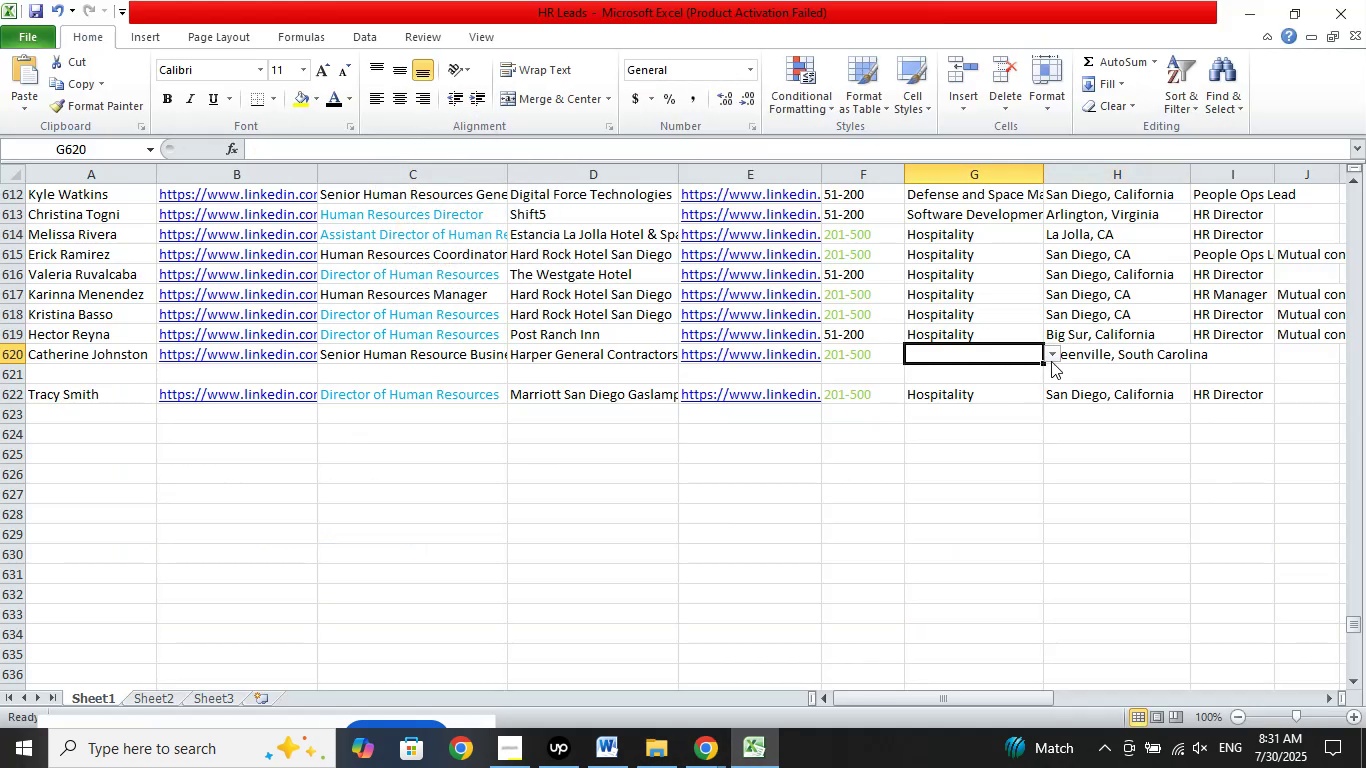 
left_click([1055, 353])
 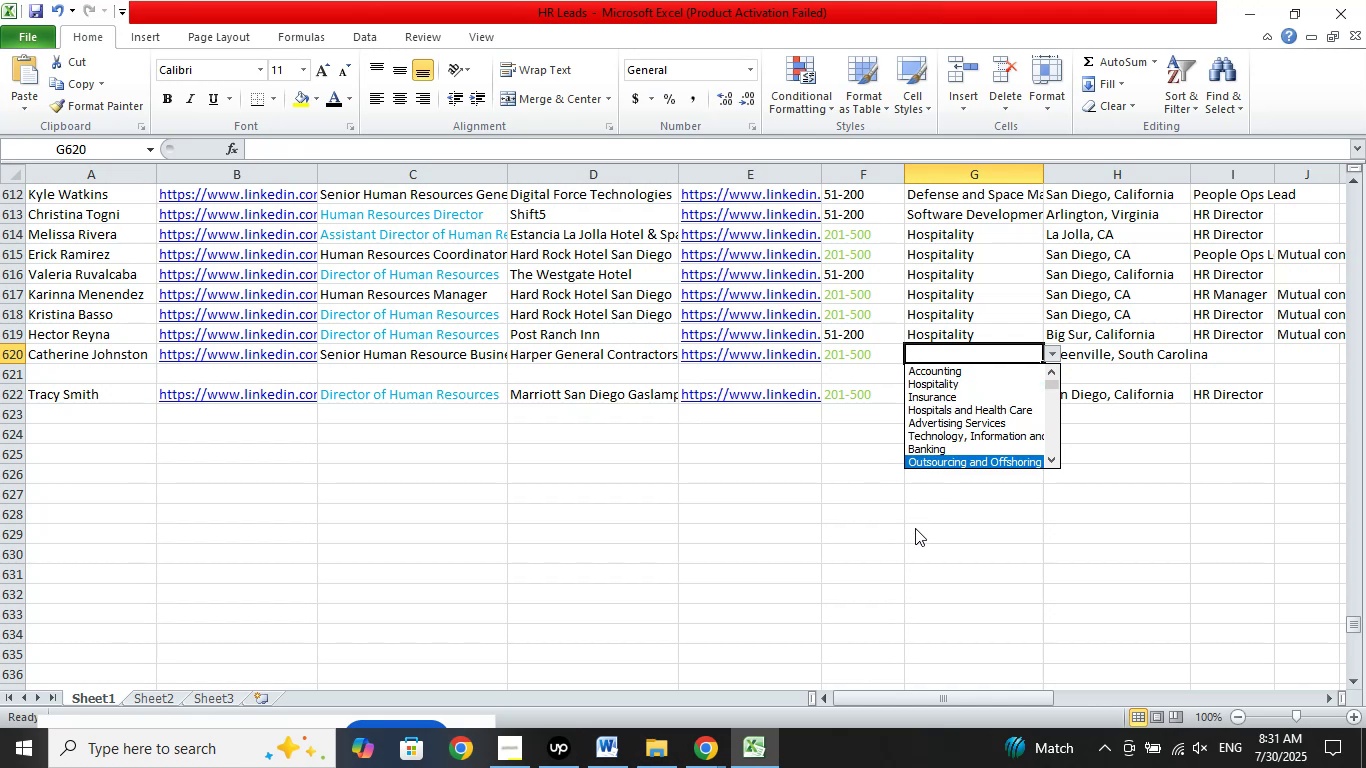 
key(ArrowDown)
 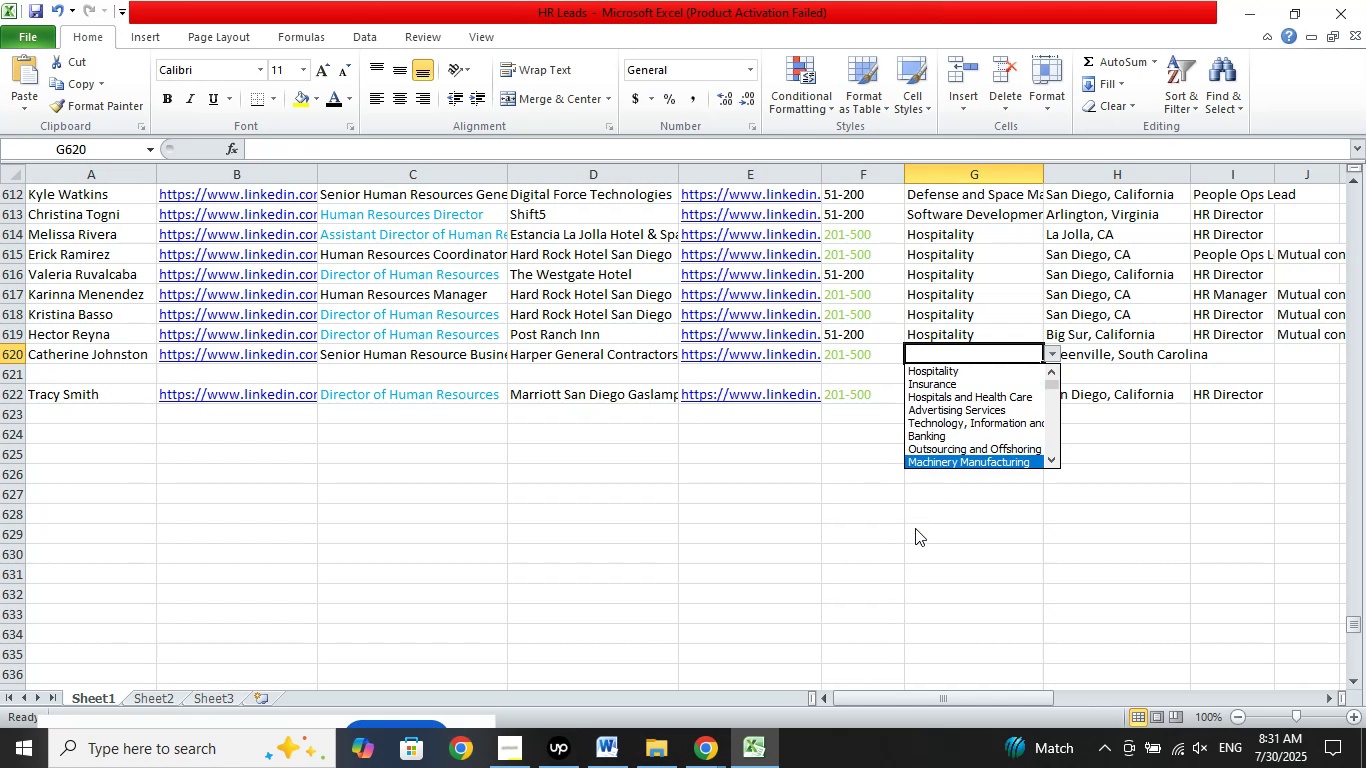 
key(ArrowDown)
 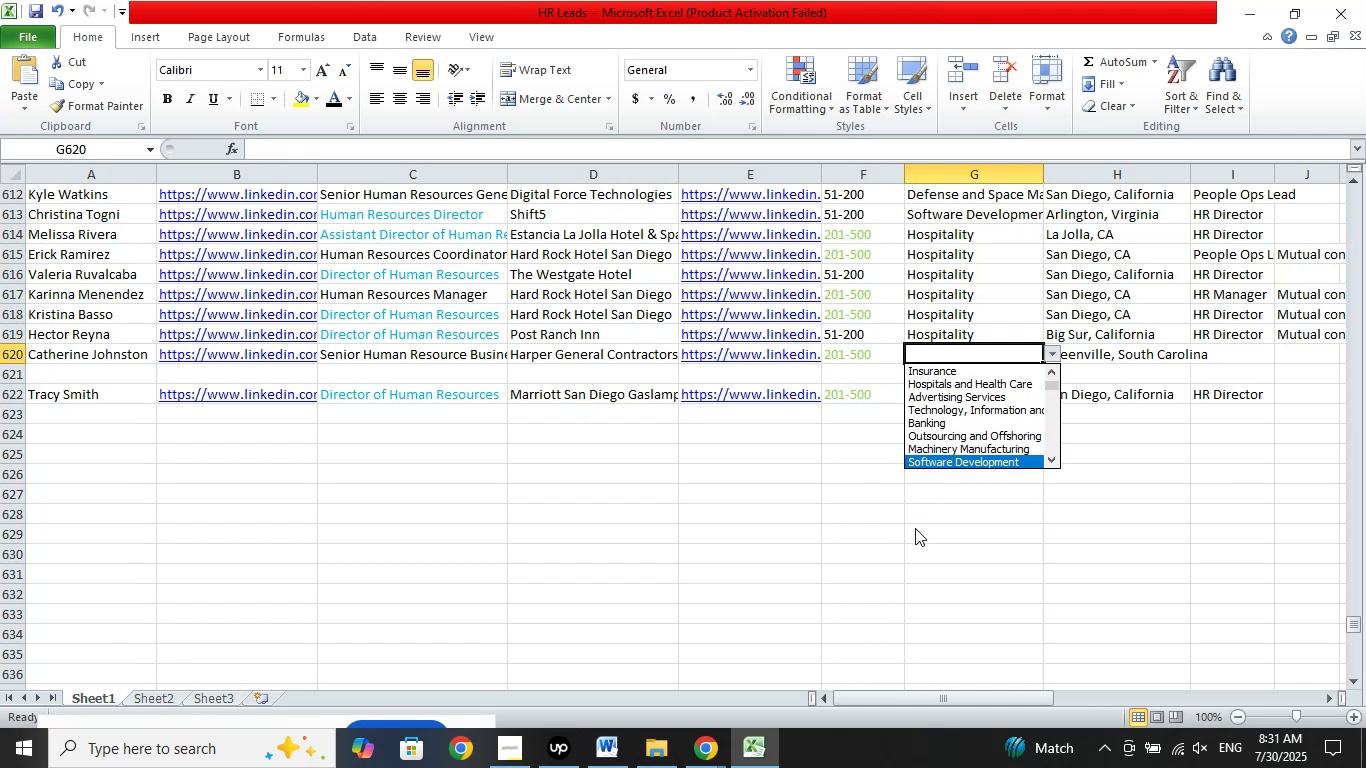 
key(ArrowDown)
 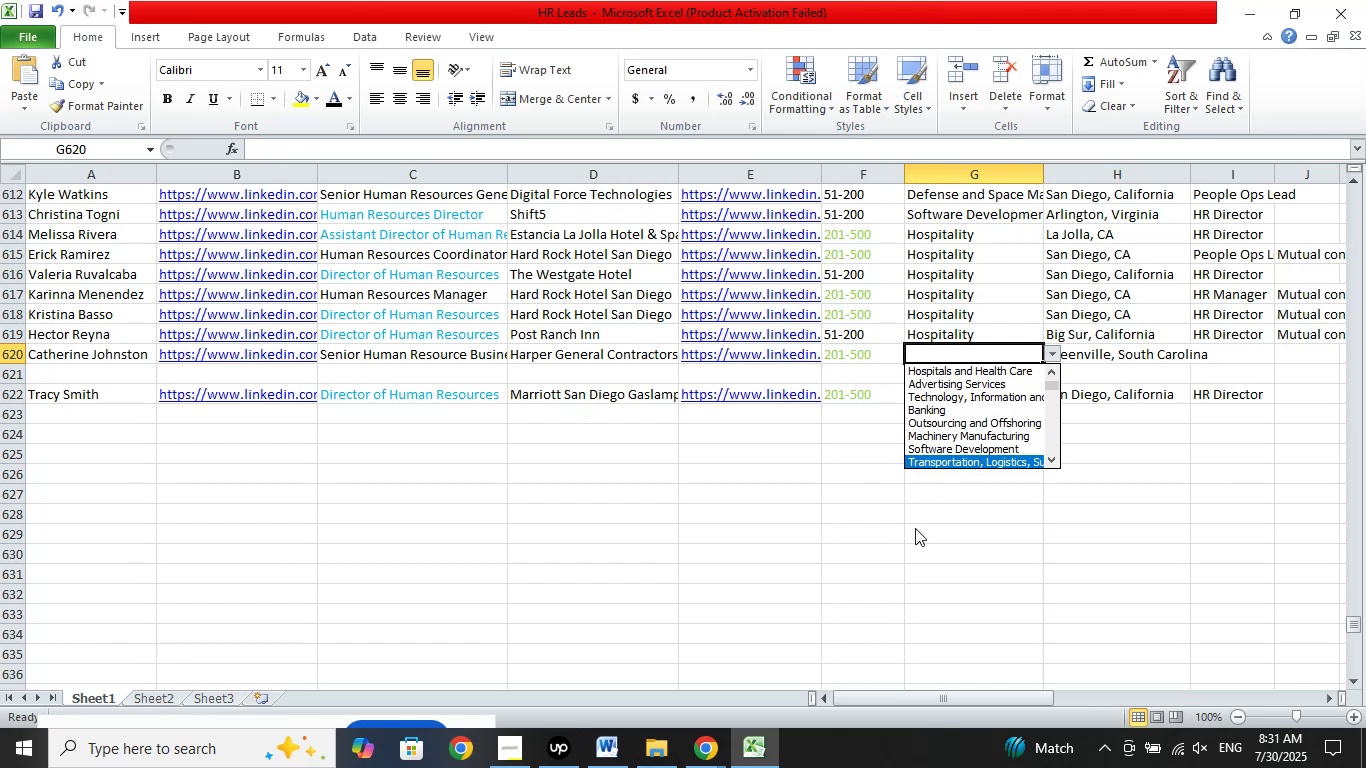 
key(ArrowDown)
 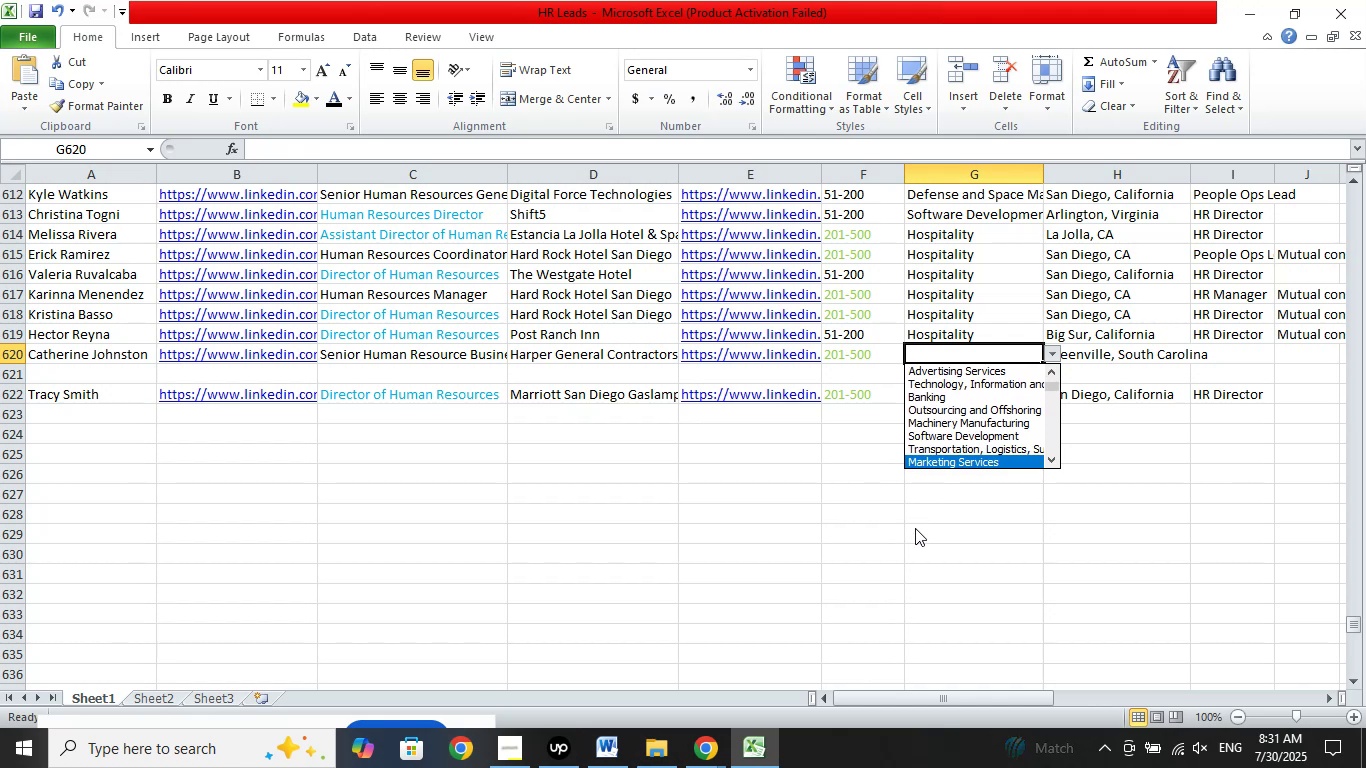 
key(ArrowDown)
 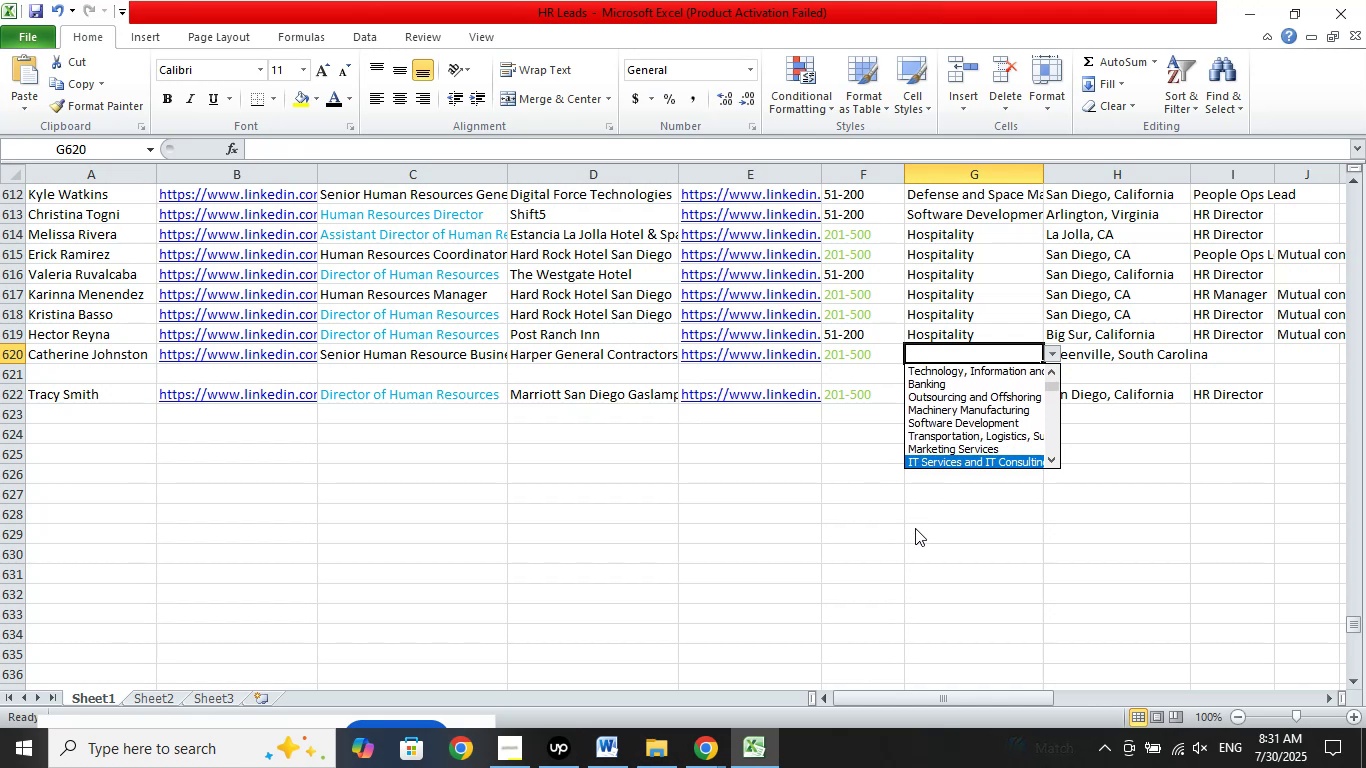 
key(ArrowDown)
 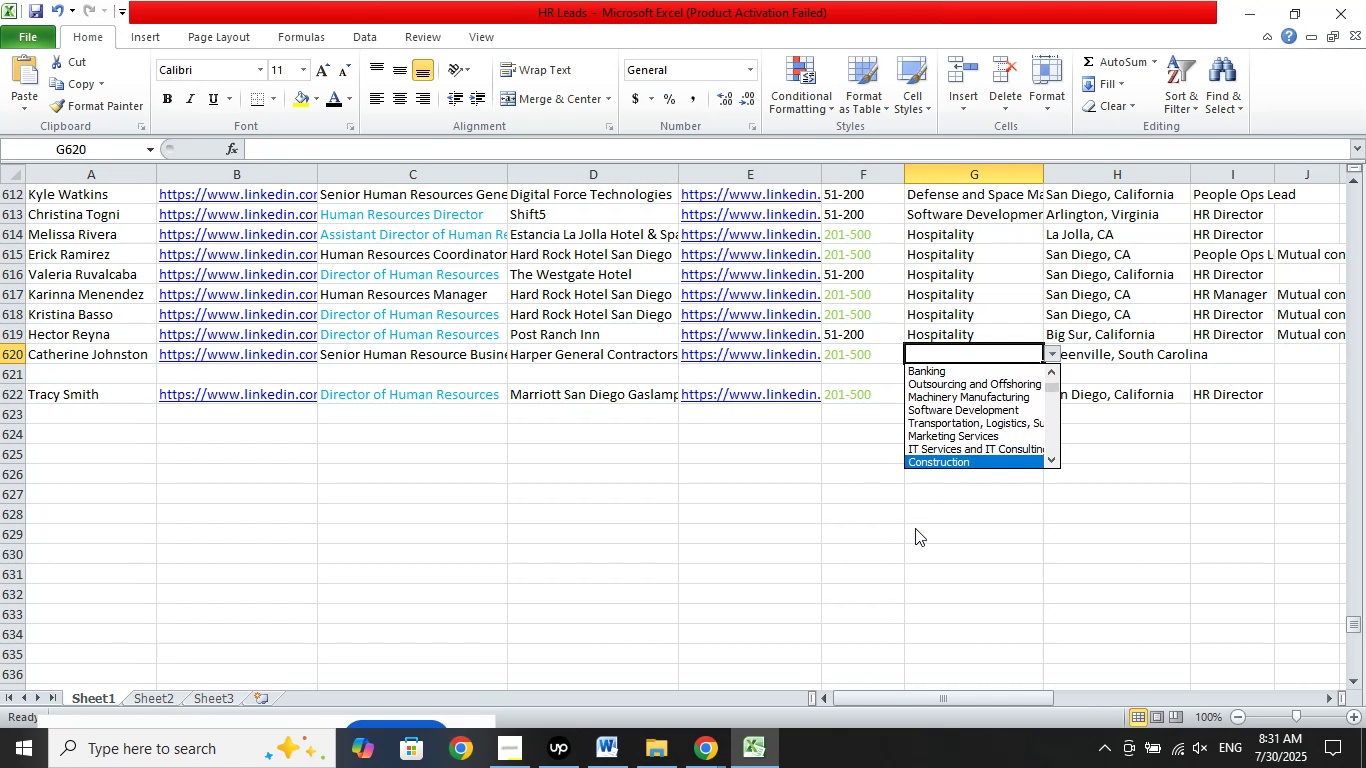 
key(ArrowDown)
 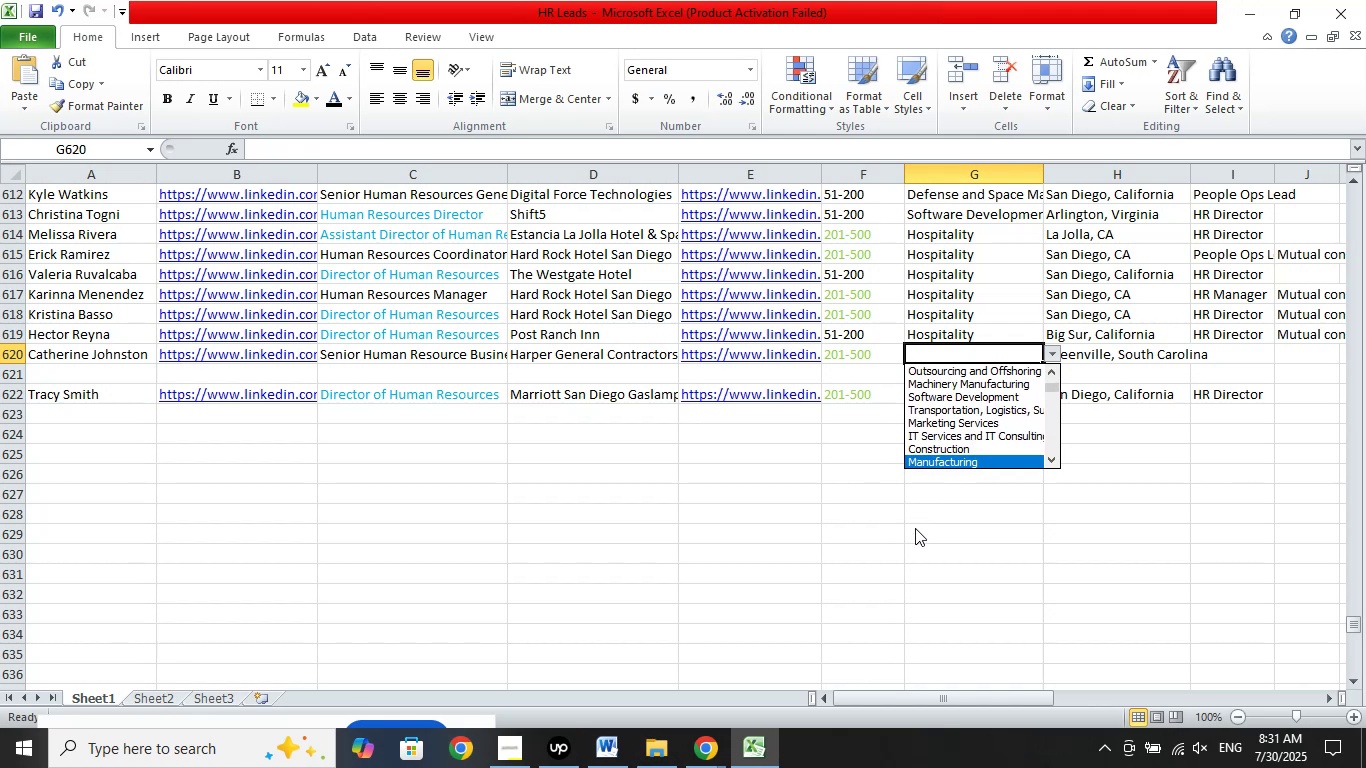 
key(ArrowUp)
 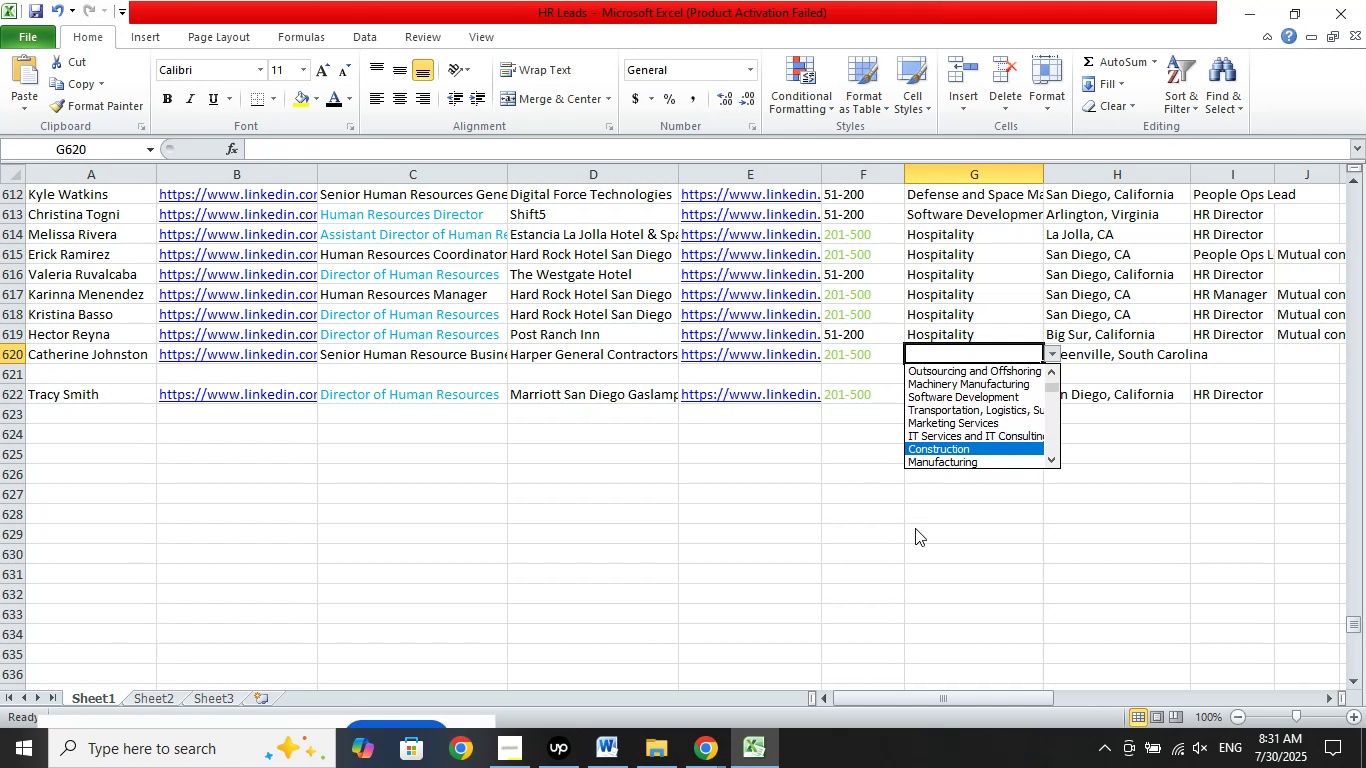 
key(Enter)
 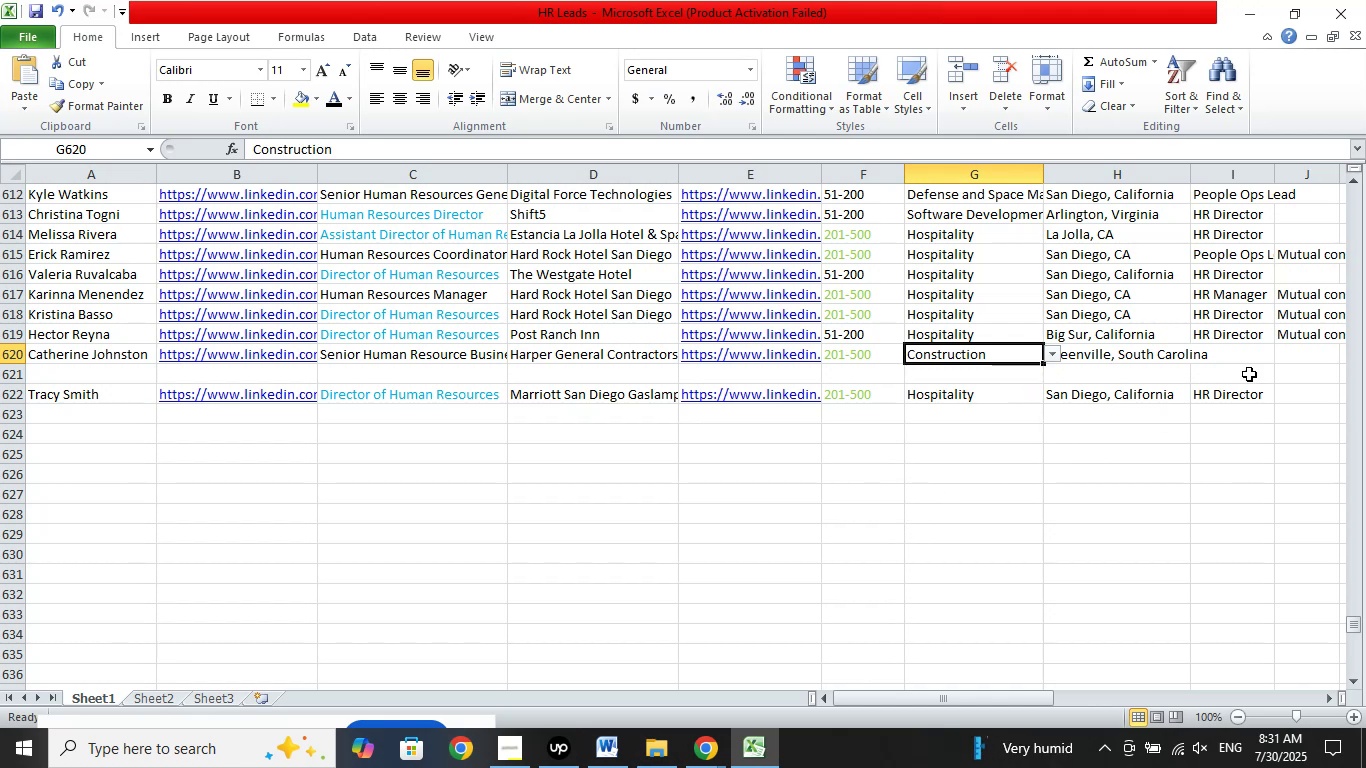 
left_click([1254, 346])
 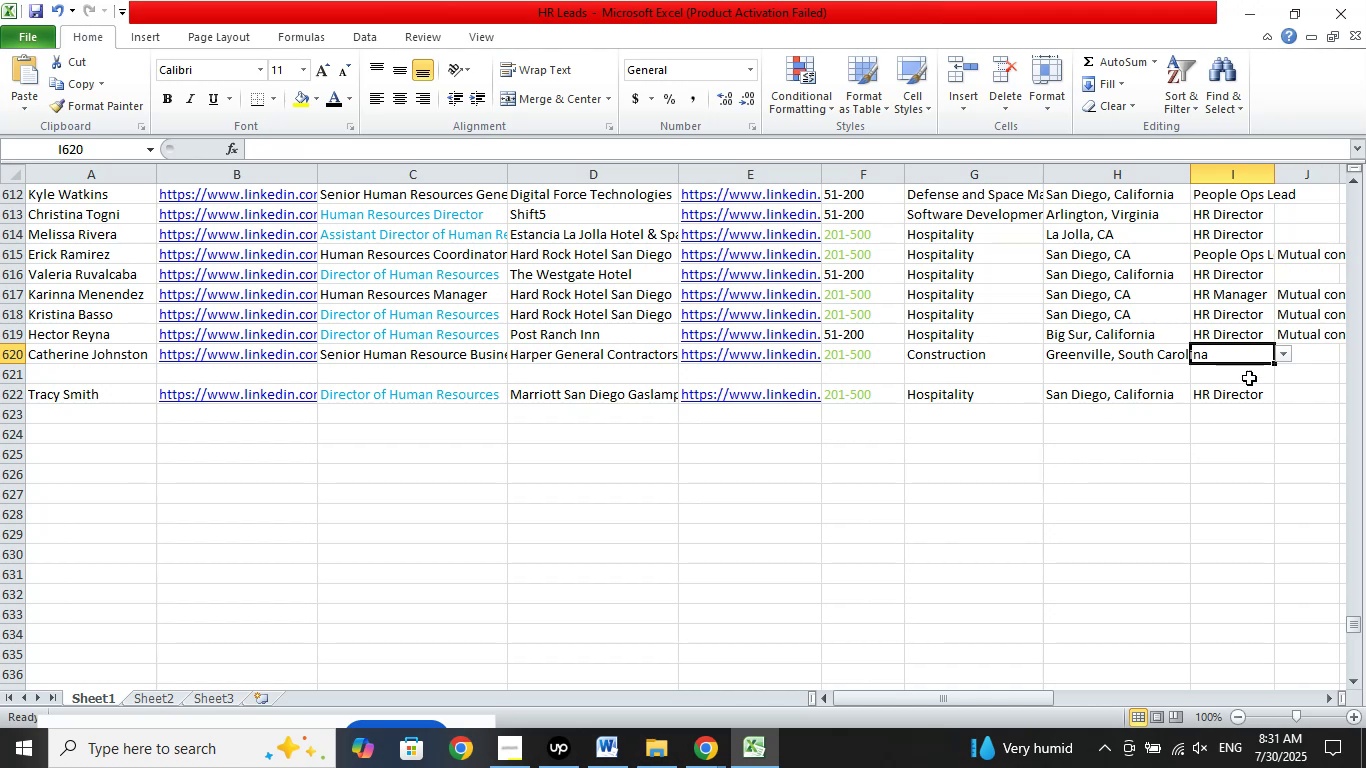 
left_click([1288, 354])
 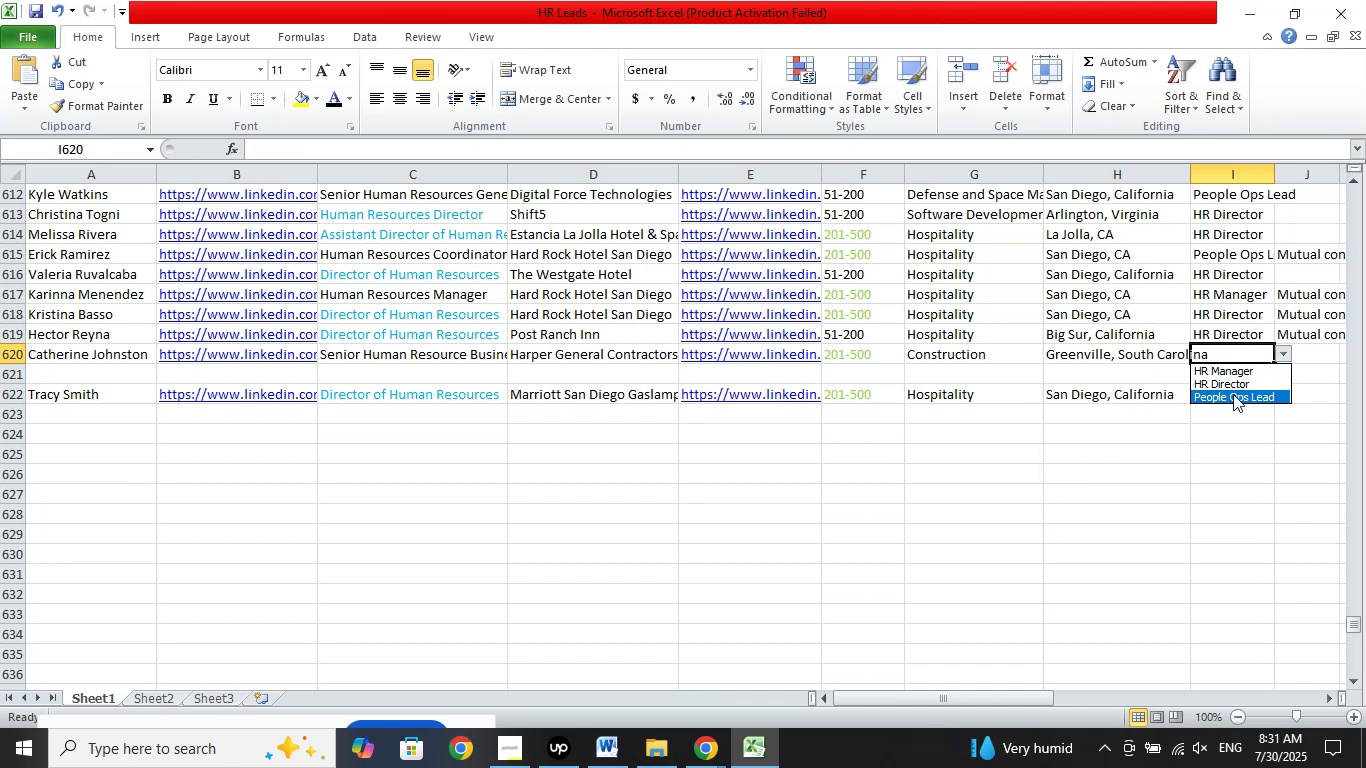 
left_click([1233, 394])
 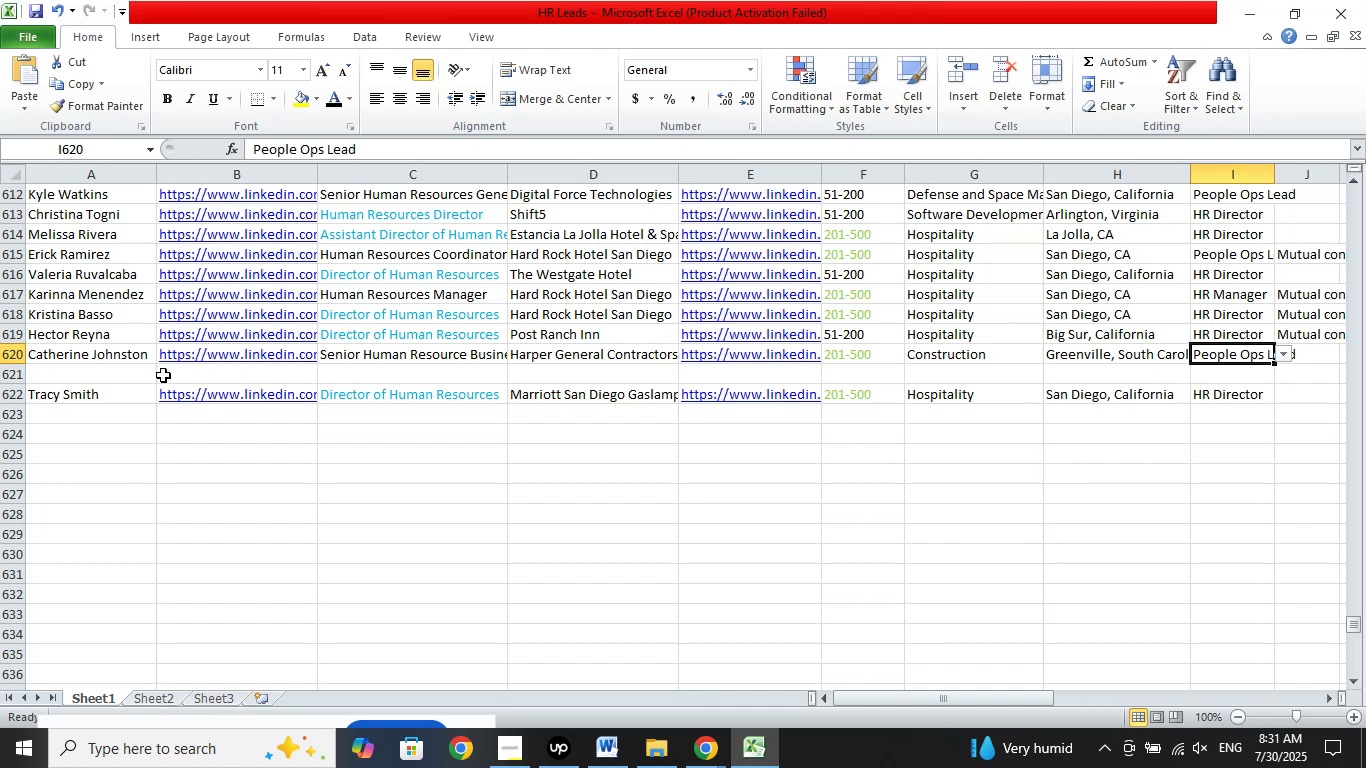 
left_click([126, 372])
 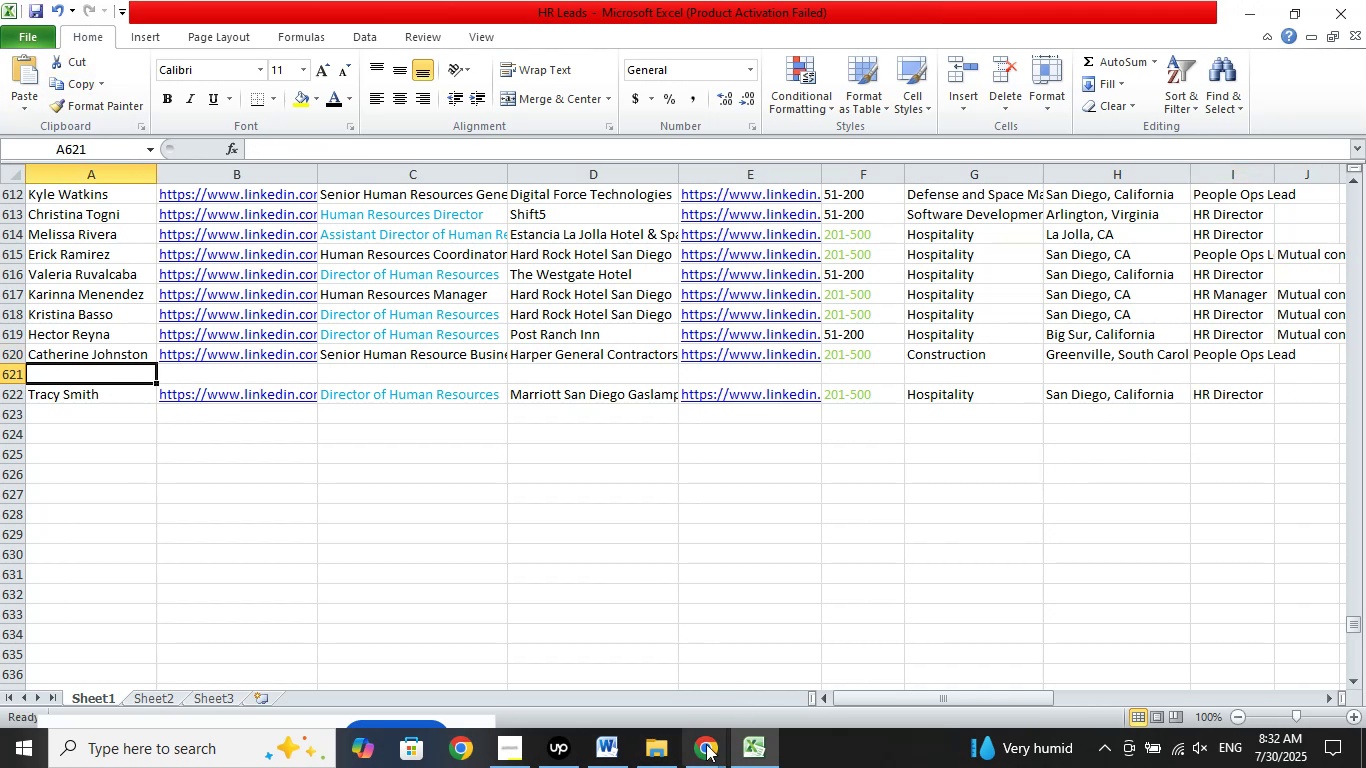 
double_click([599, 652])
 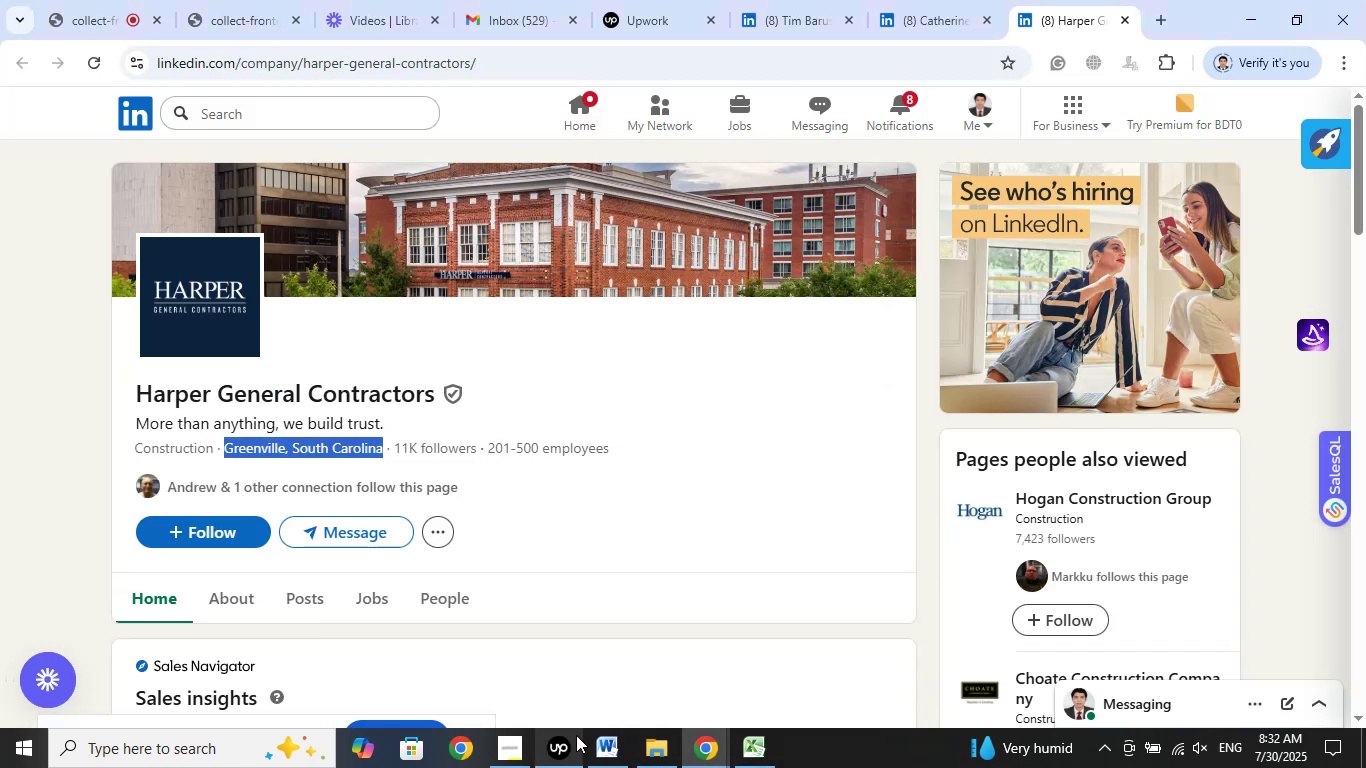 
left_click([567, 739])
 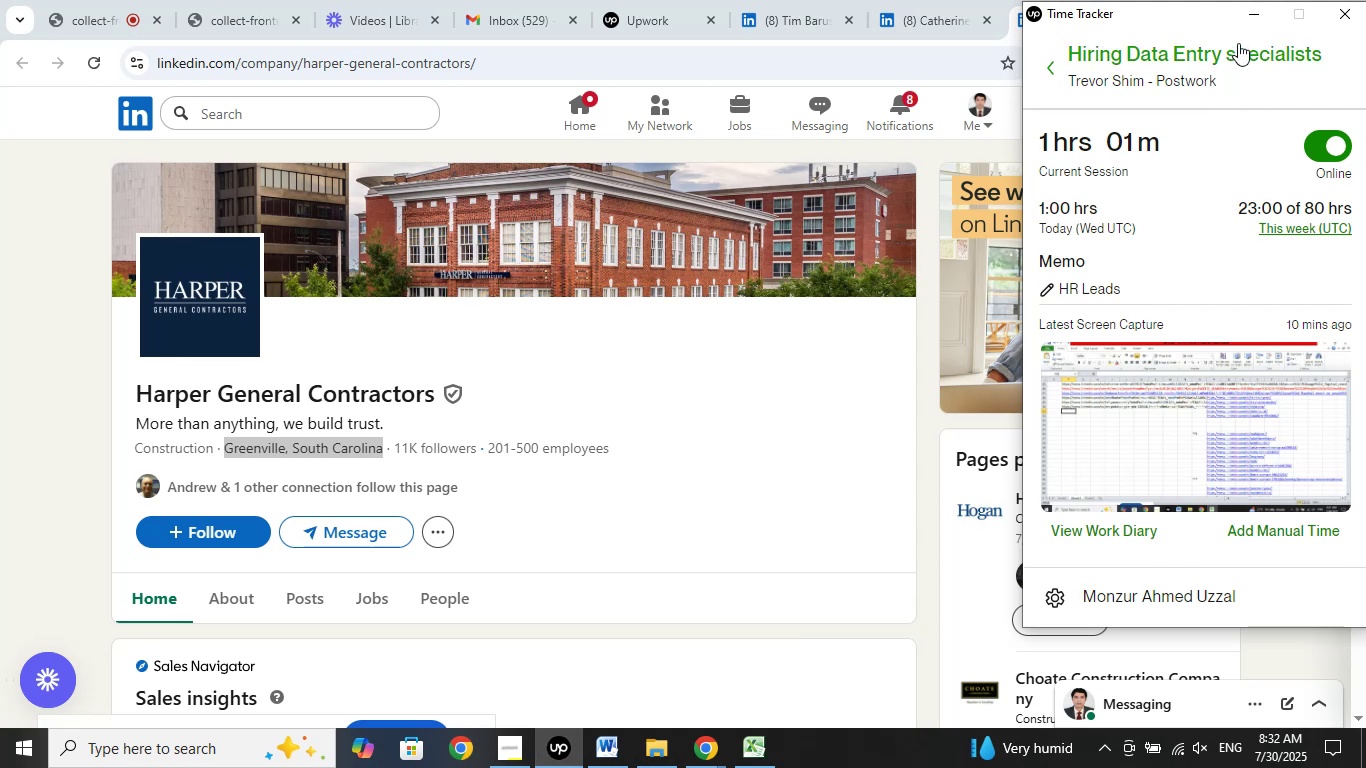 
left_click([1250, 13])
 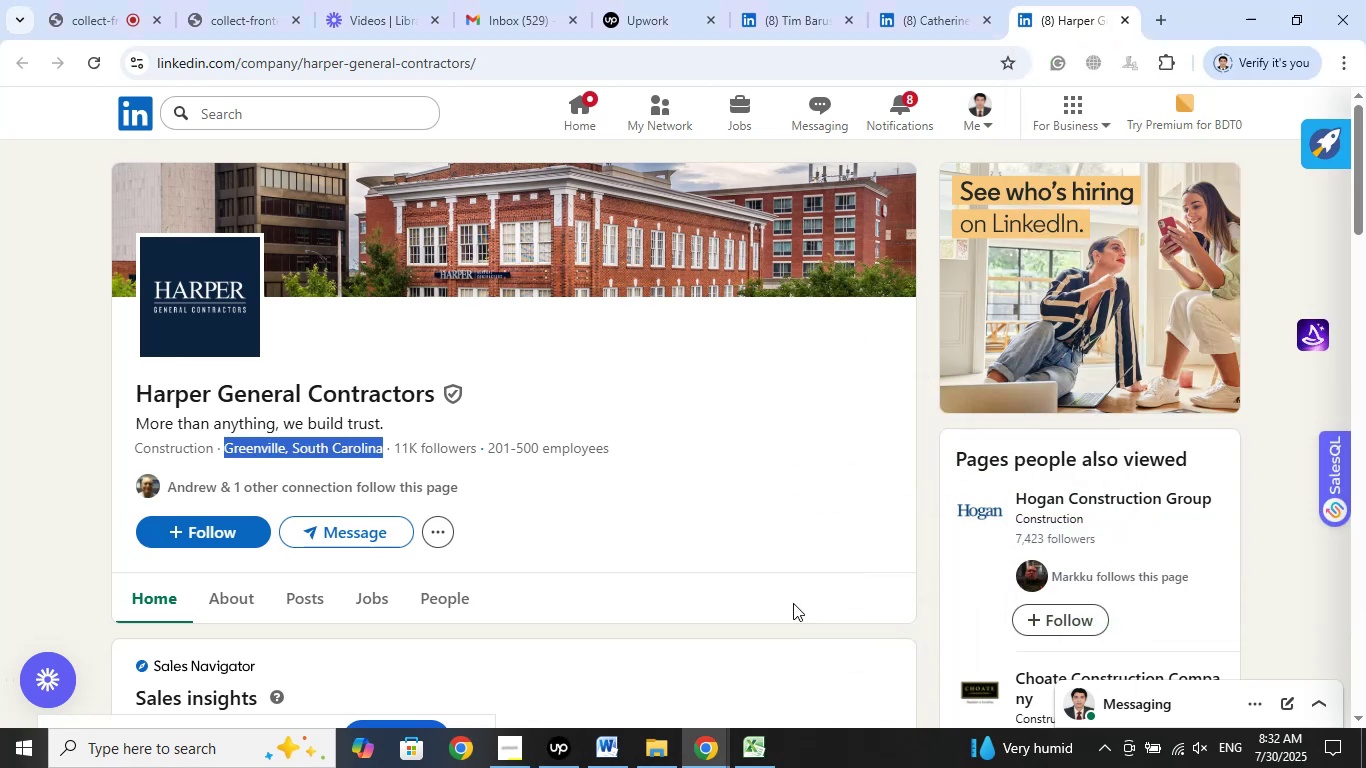 
wait(5.91)
 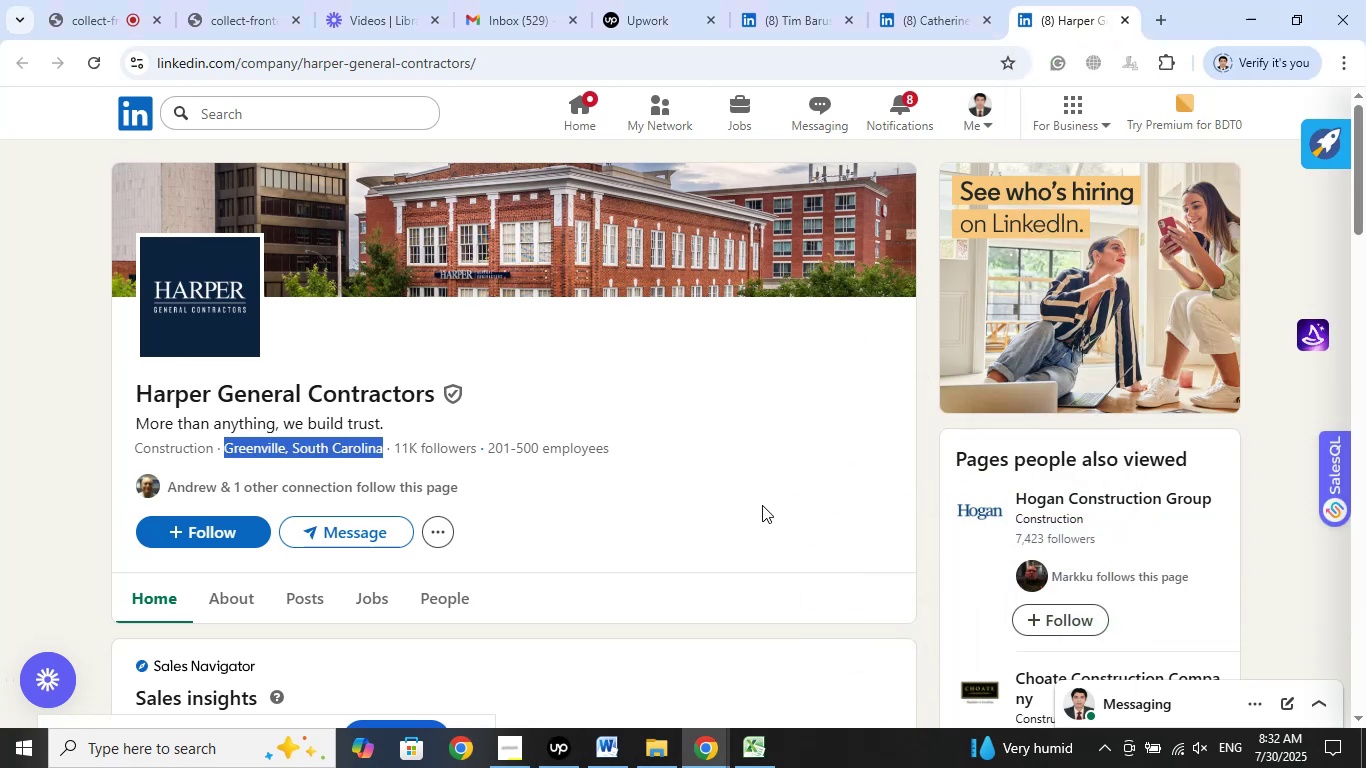 
left_click([1129, 18])
 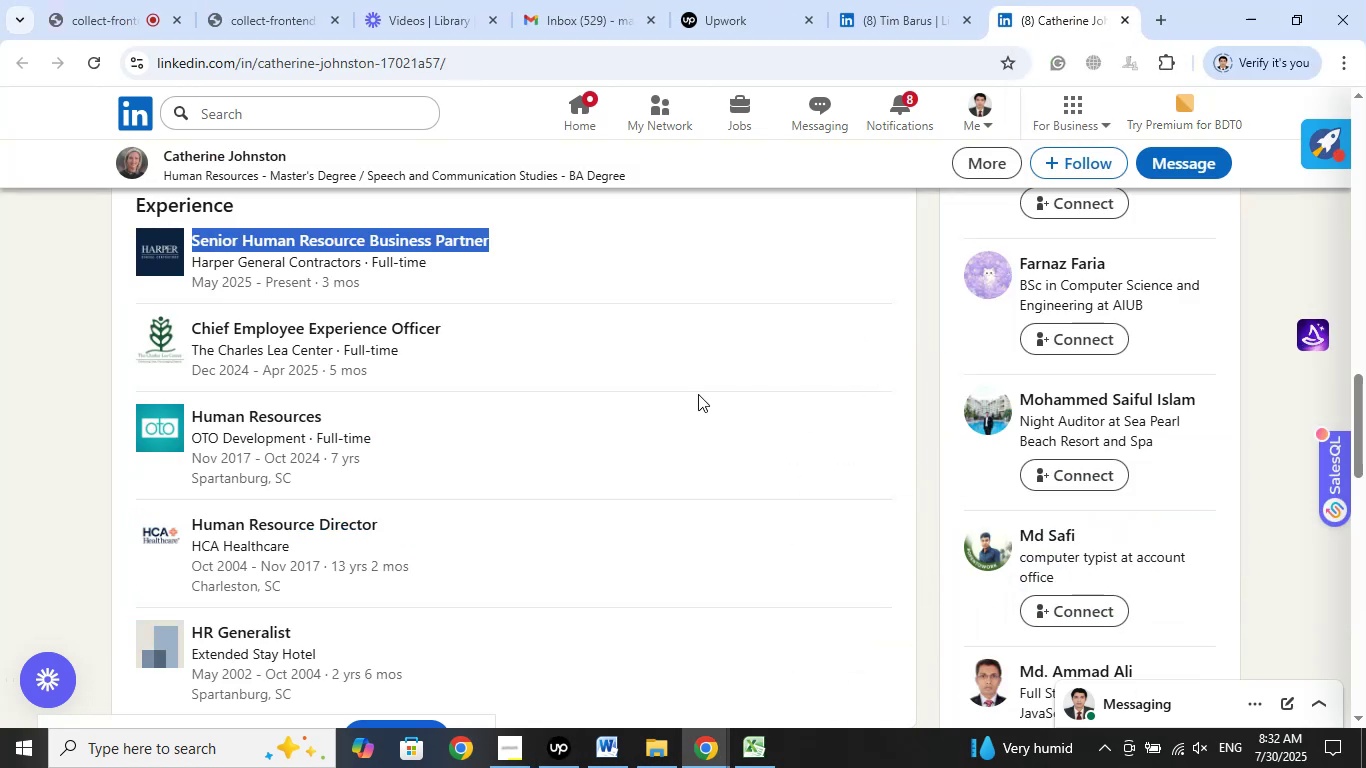 
scroll: coordinate [1269, 325], scroll_direction: up, amount: 17.0
 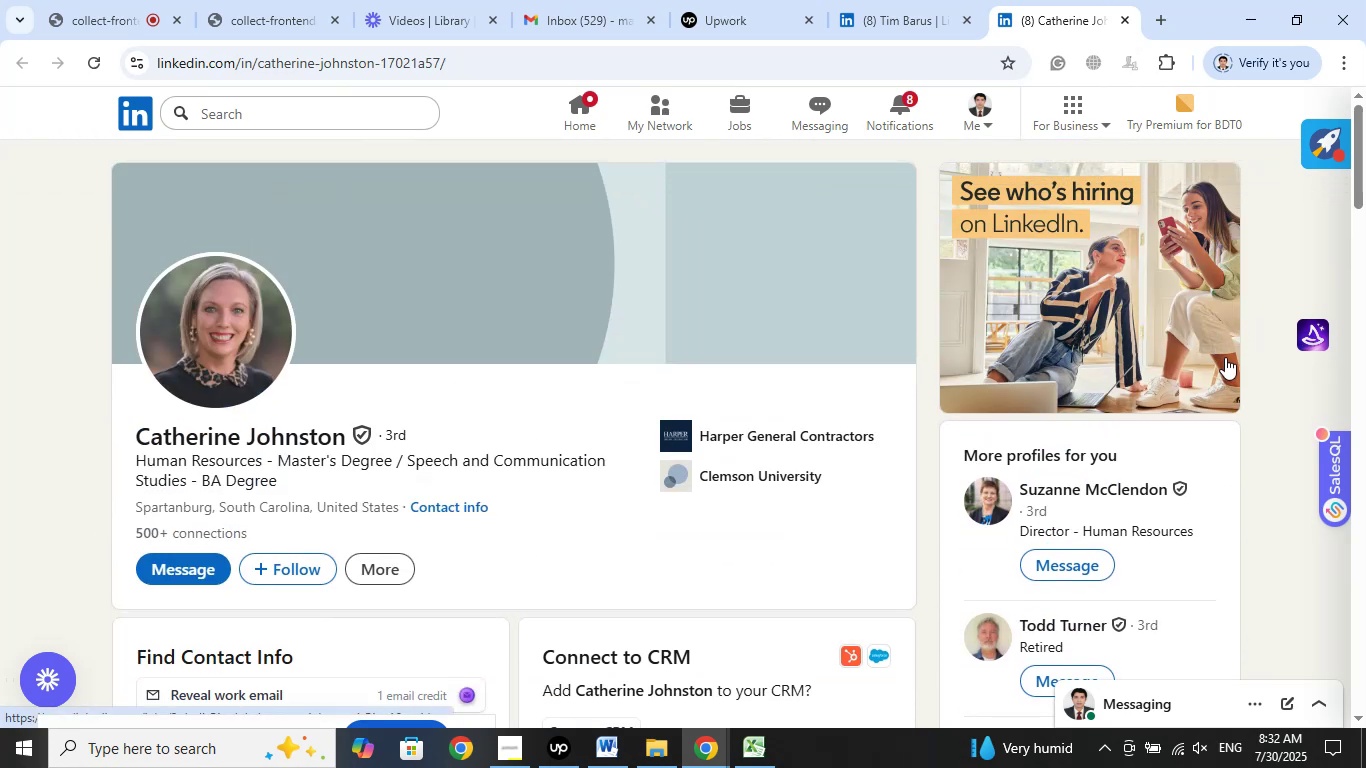 
scroll: coordinate [1225, 356], scroll_direction: down, amount: 1.0
 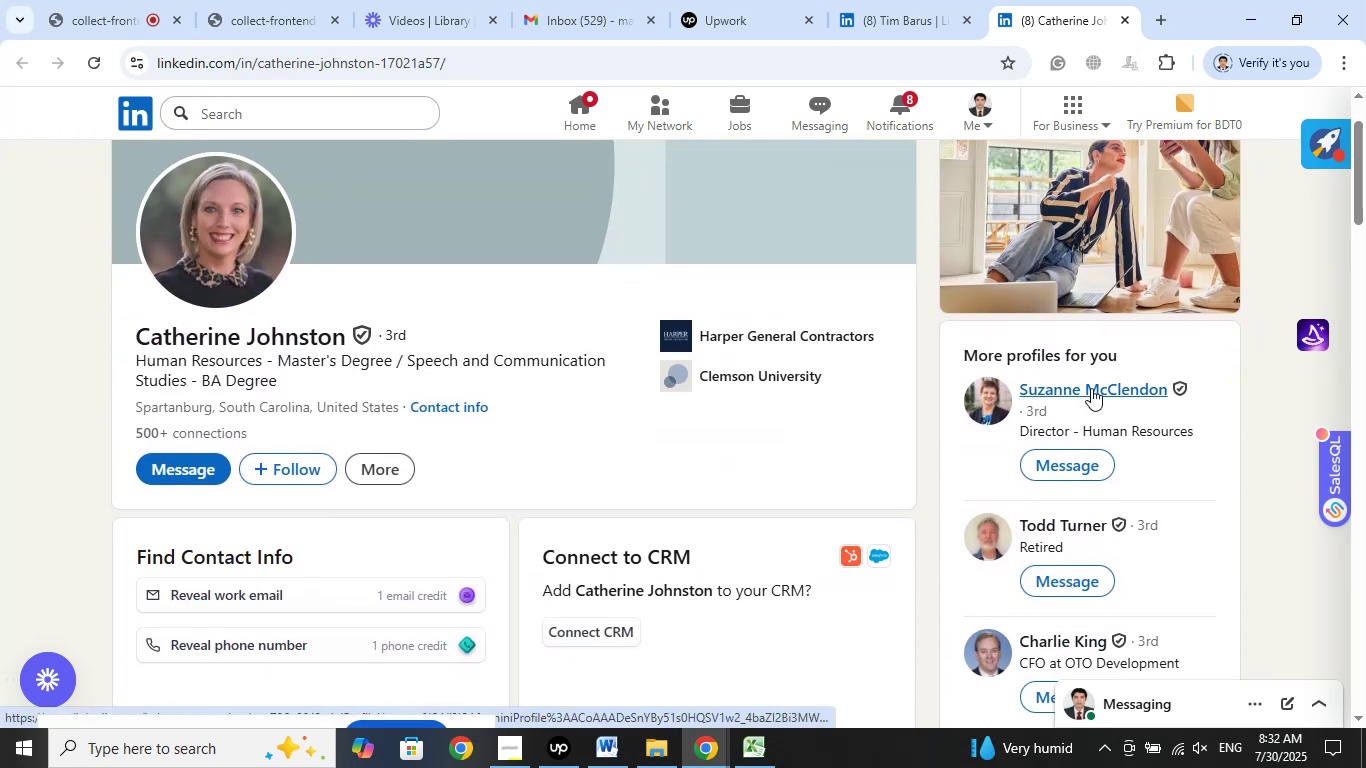 
right_click([1091, 388])
 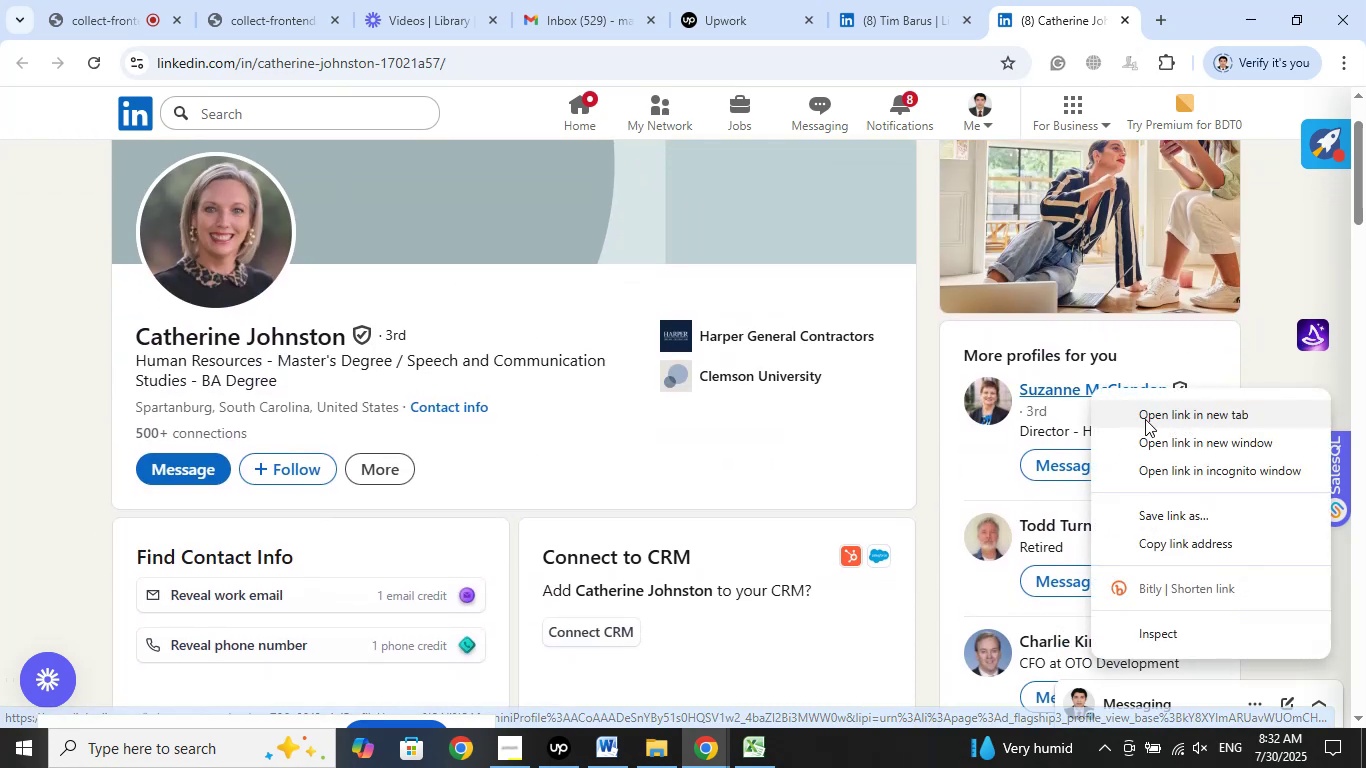 
left_click([1145, 419])
 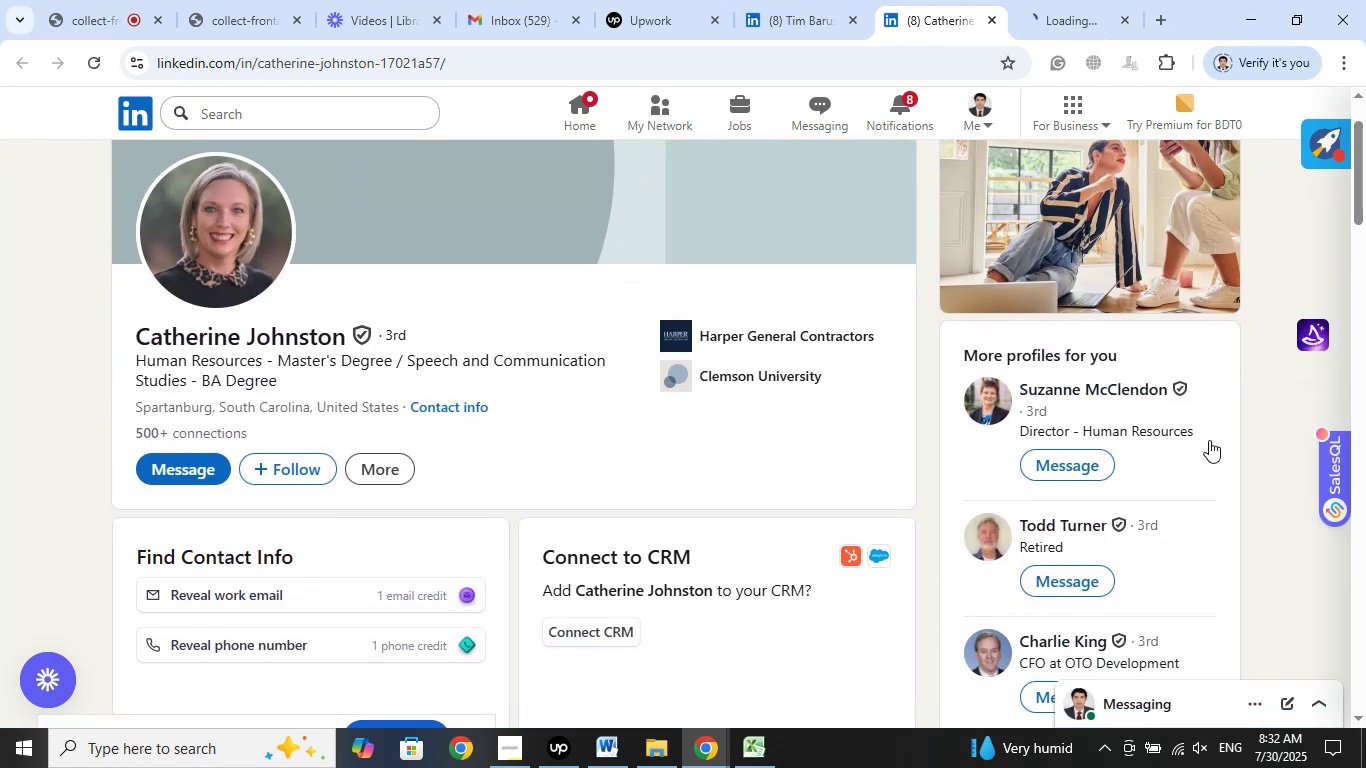 
scroll: coordinate [1236, 402], scroll_direction: down, amount: 4.0
 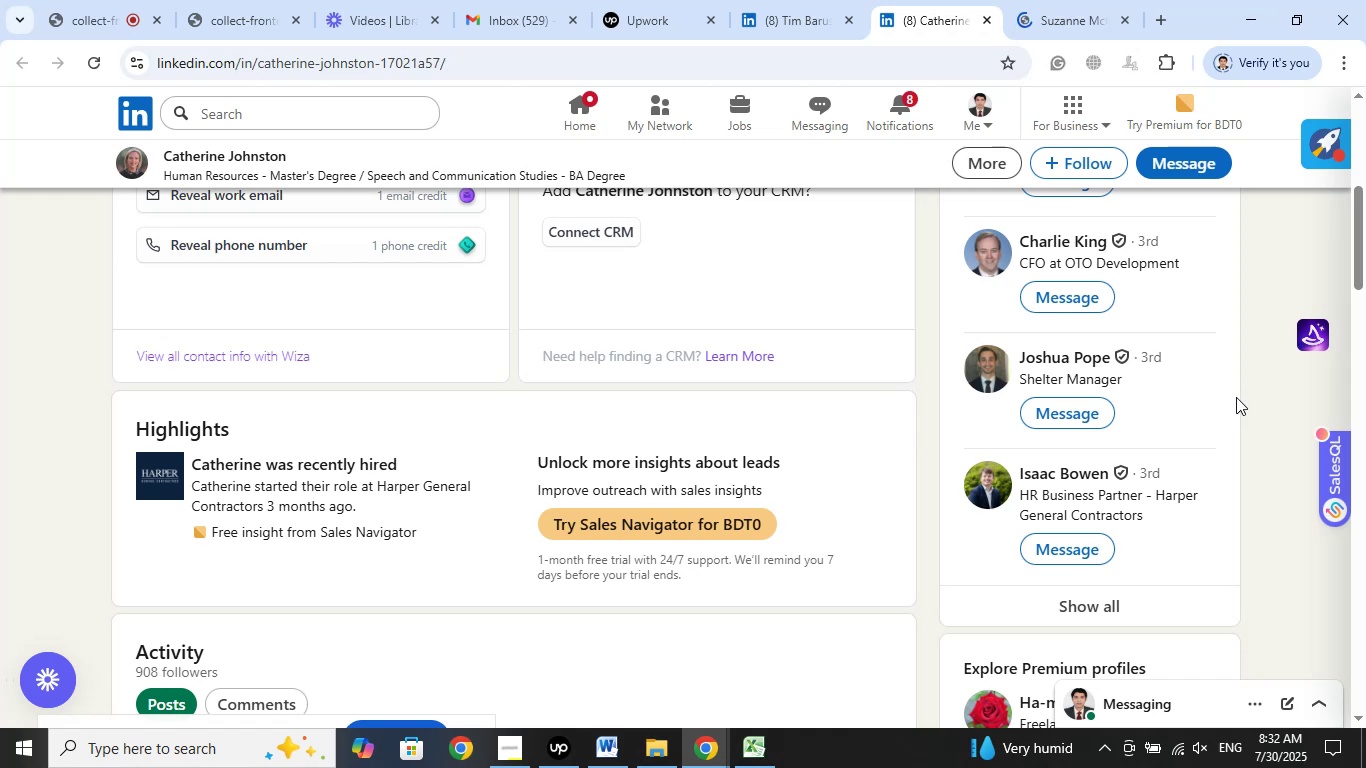 
wait(10.37)
 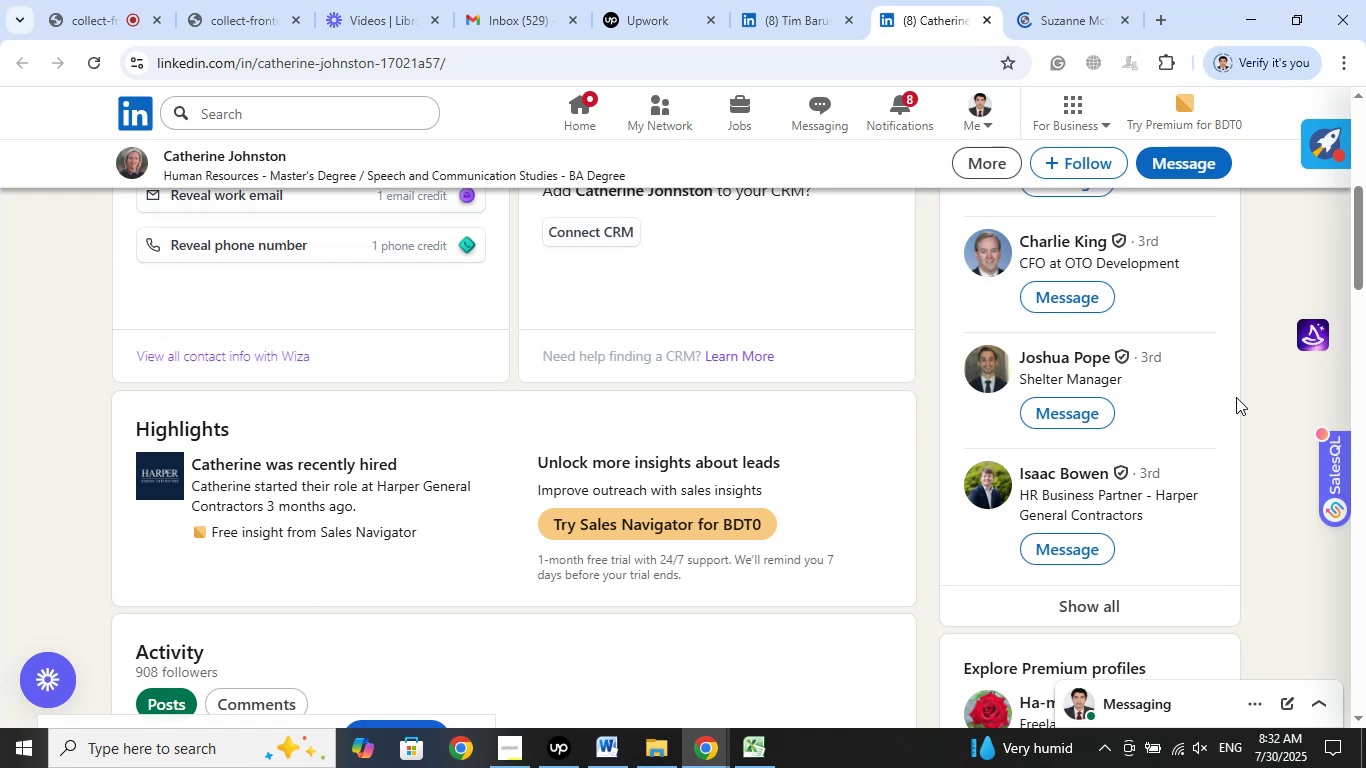 
right_click([1052, 475])
 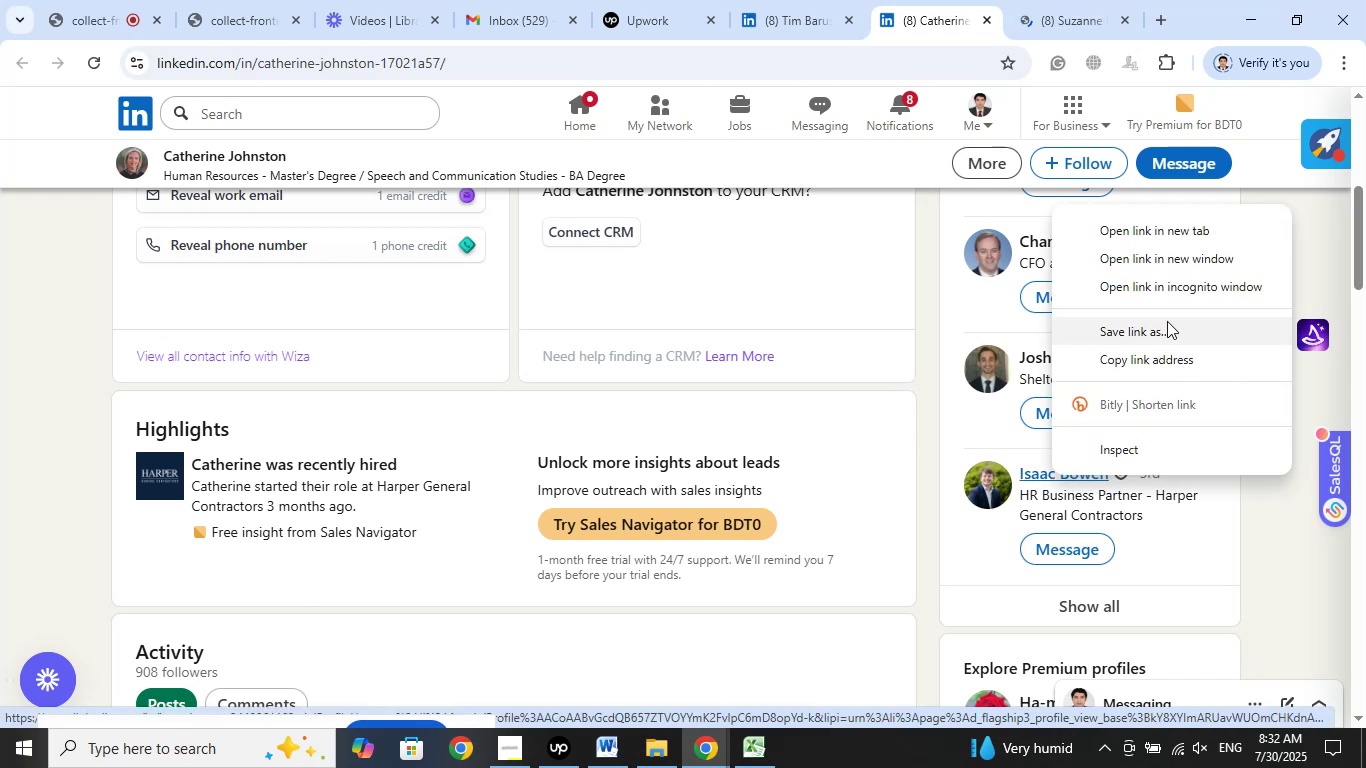 
left_click([1141, 219])
 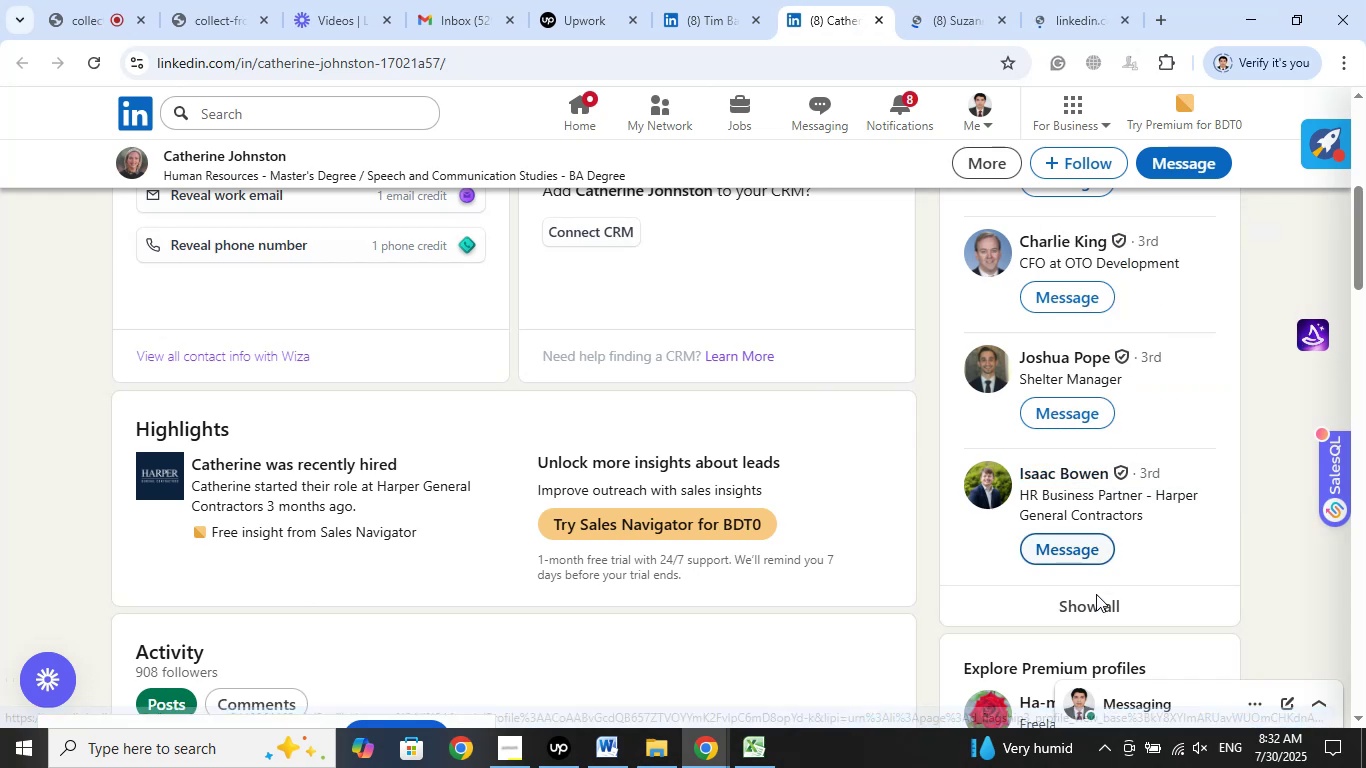 
left_click([1089, 602])
 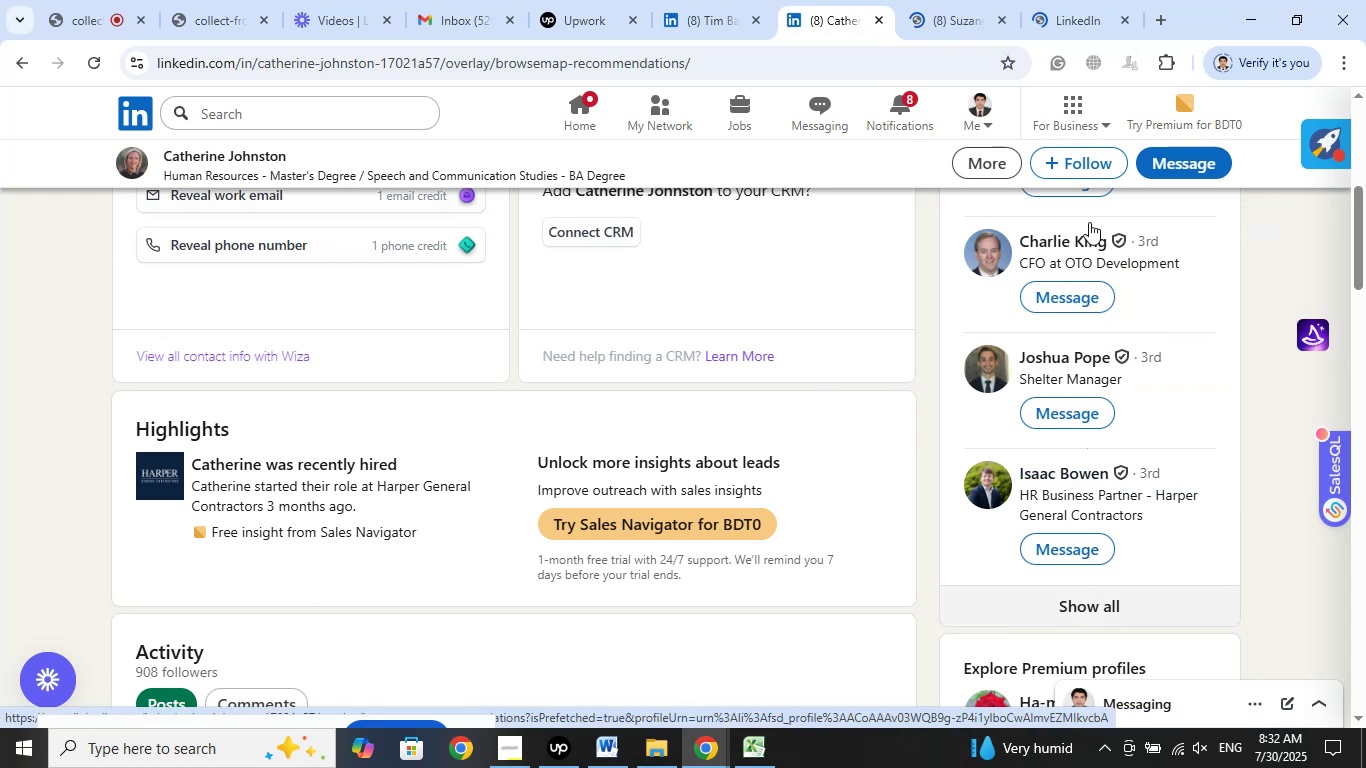 
left_click([1063, 0])
 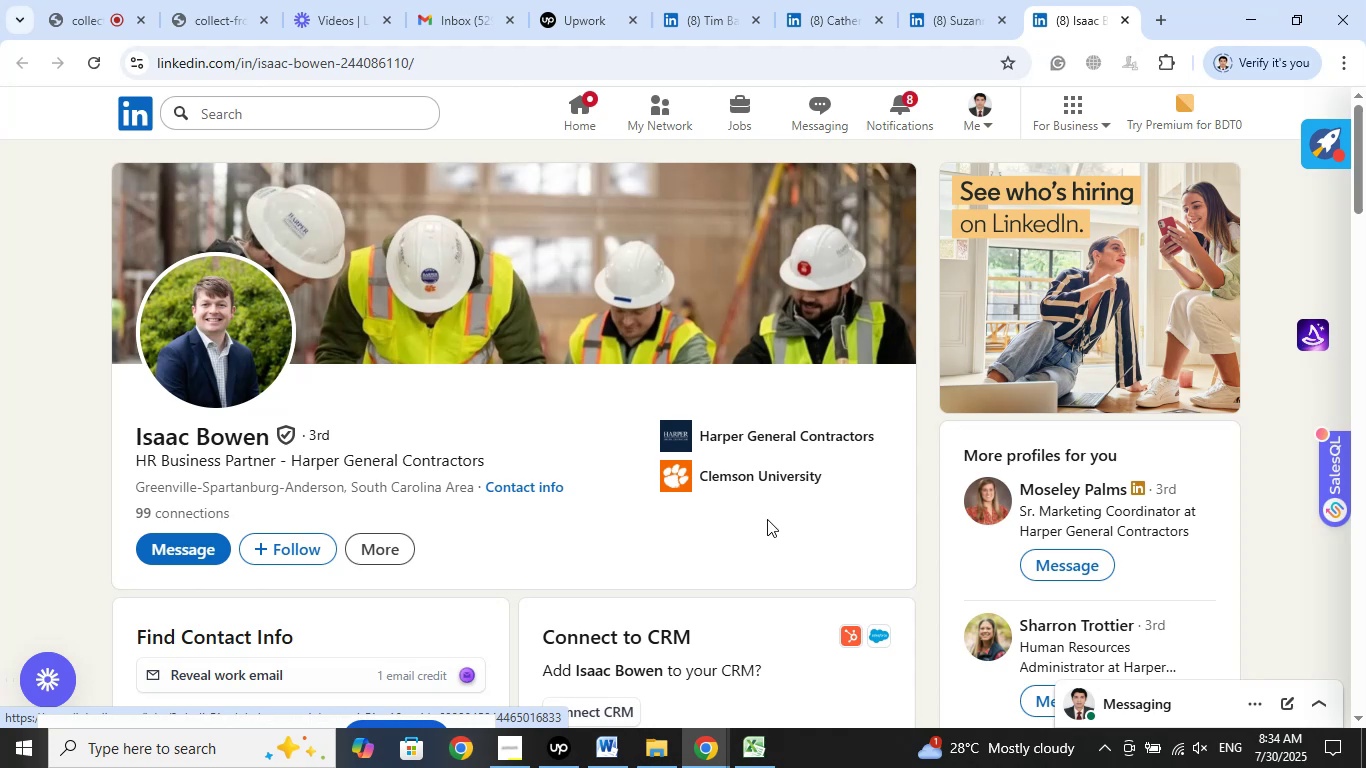 
wait(133.54)
 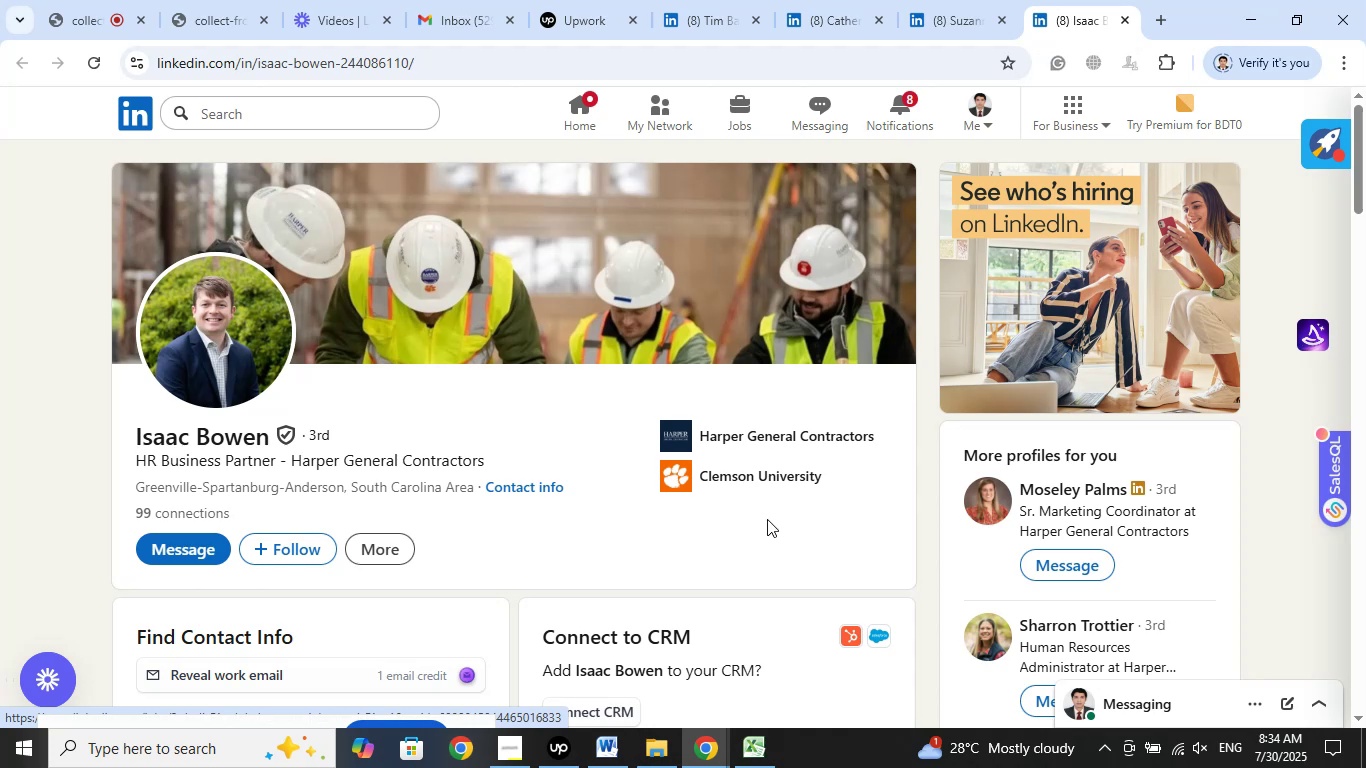 
left_click([309, 215])
 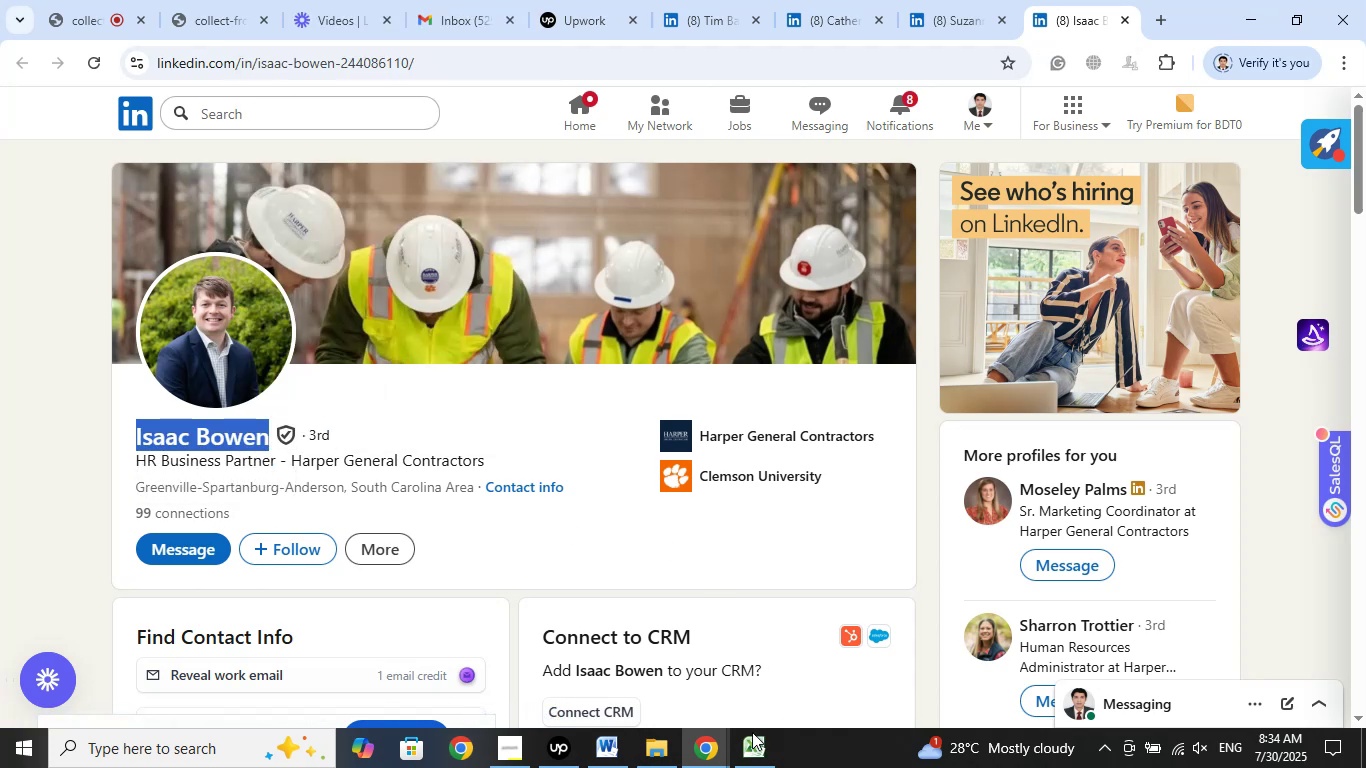 
left_click([747, 753])
 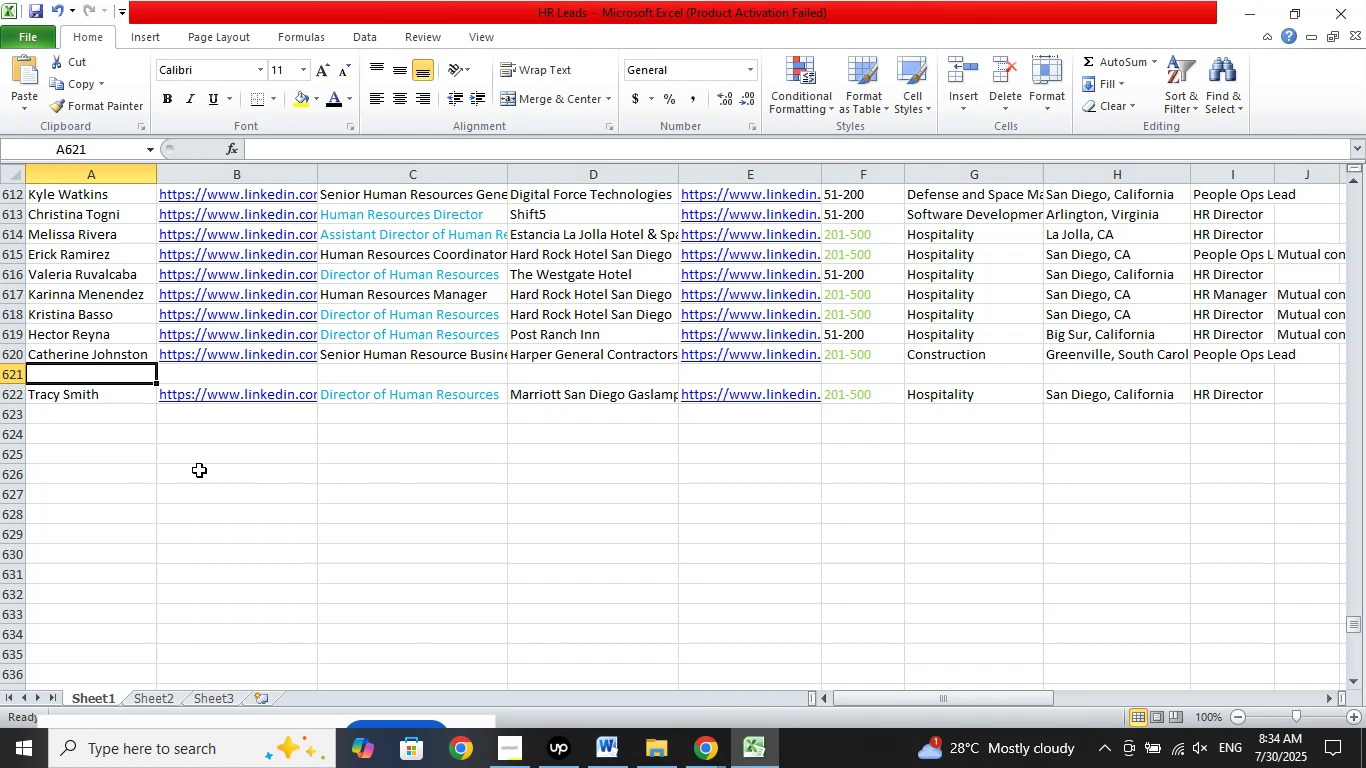 
left_click([102, 413])
 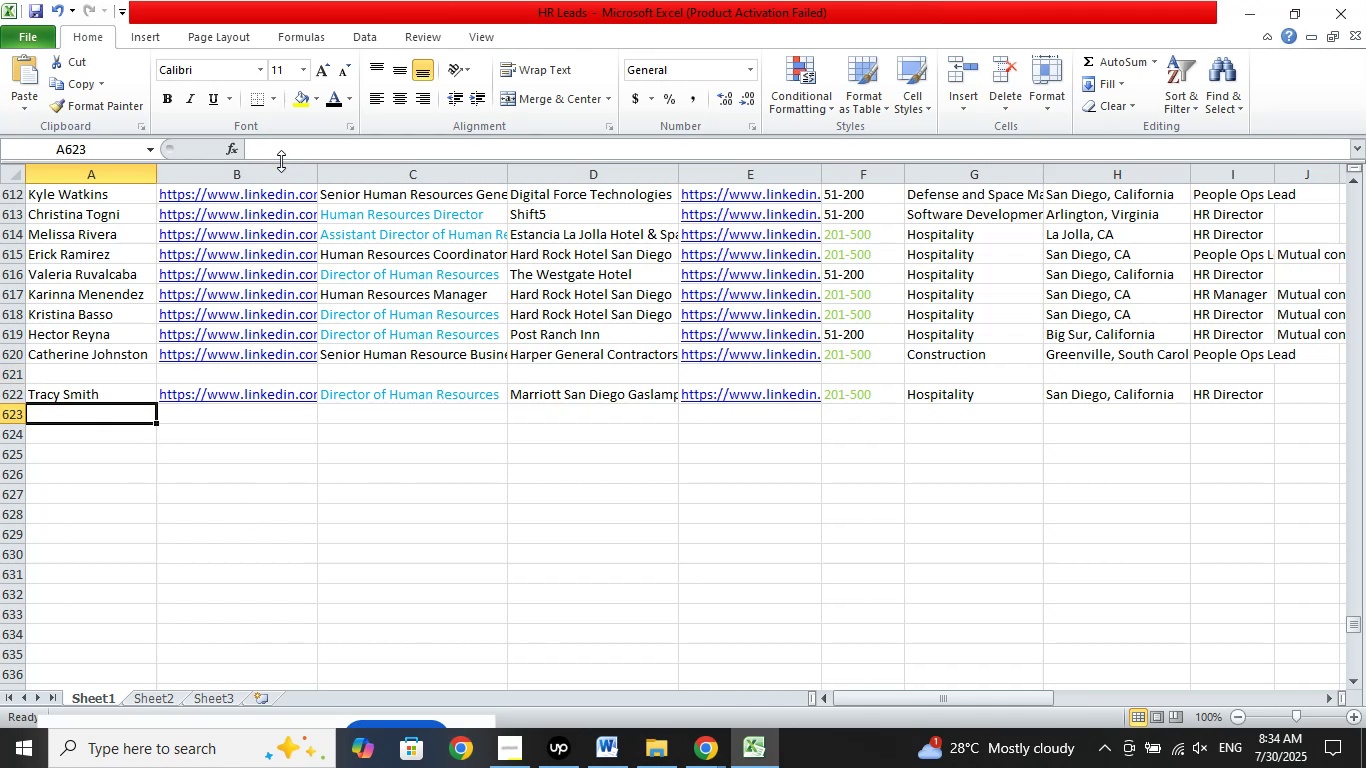 
left_click([279, 152])
 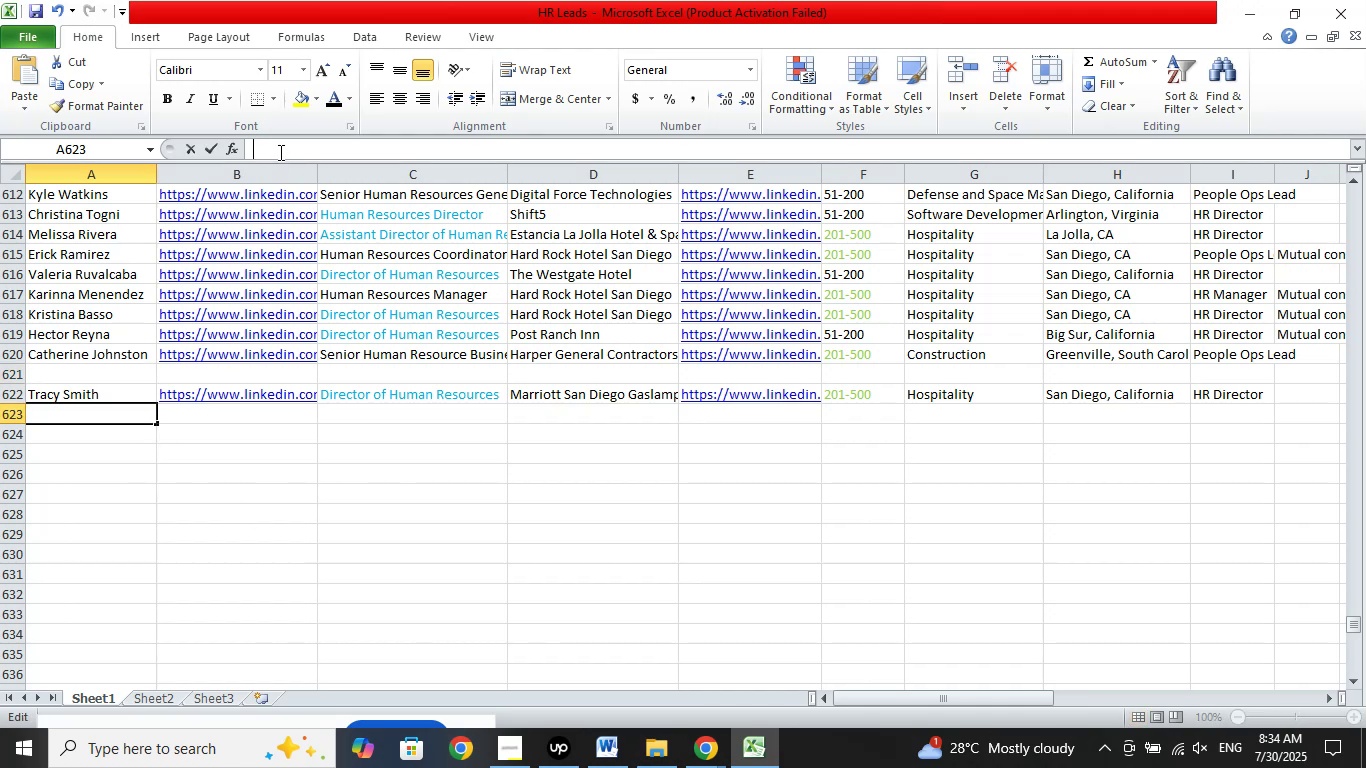 
right_click([279, 152])
 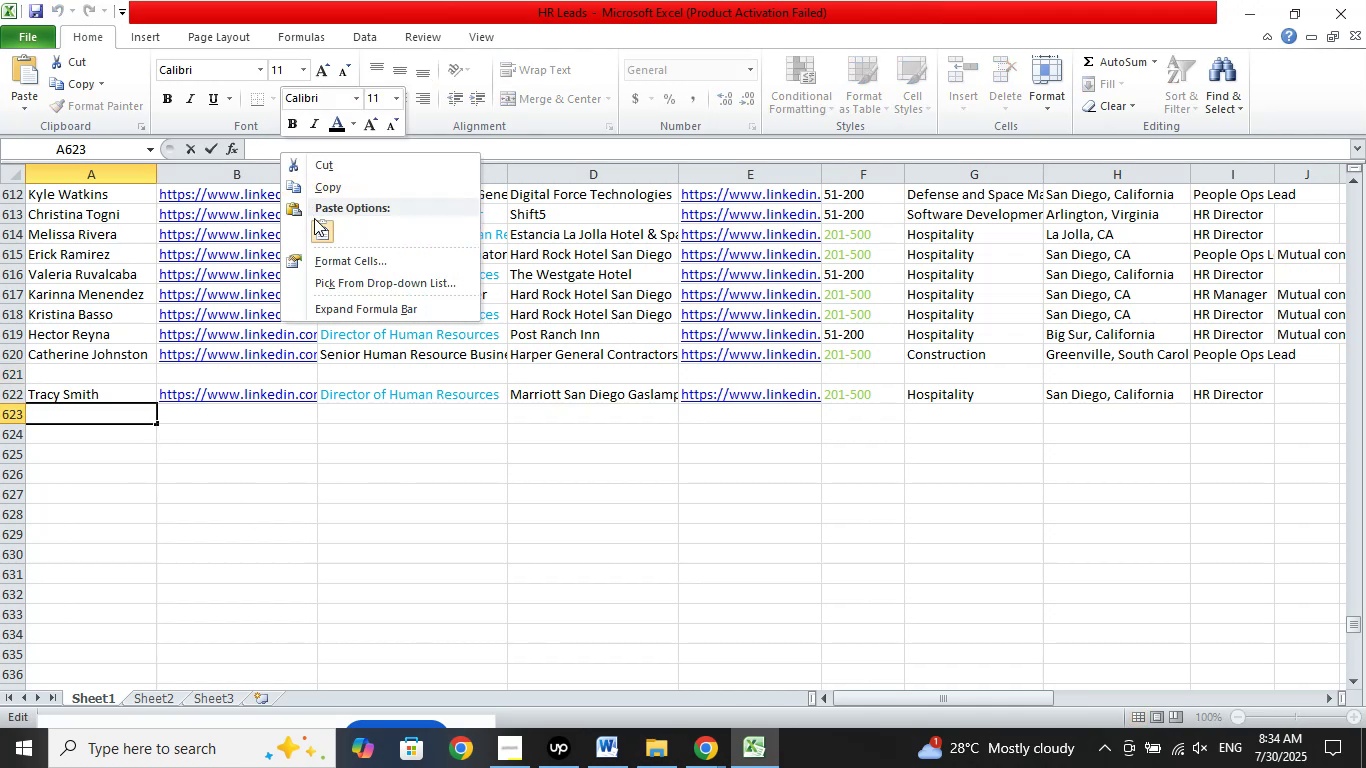 
left_click([324, 234])
 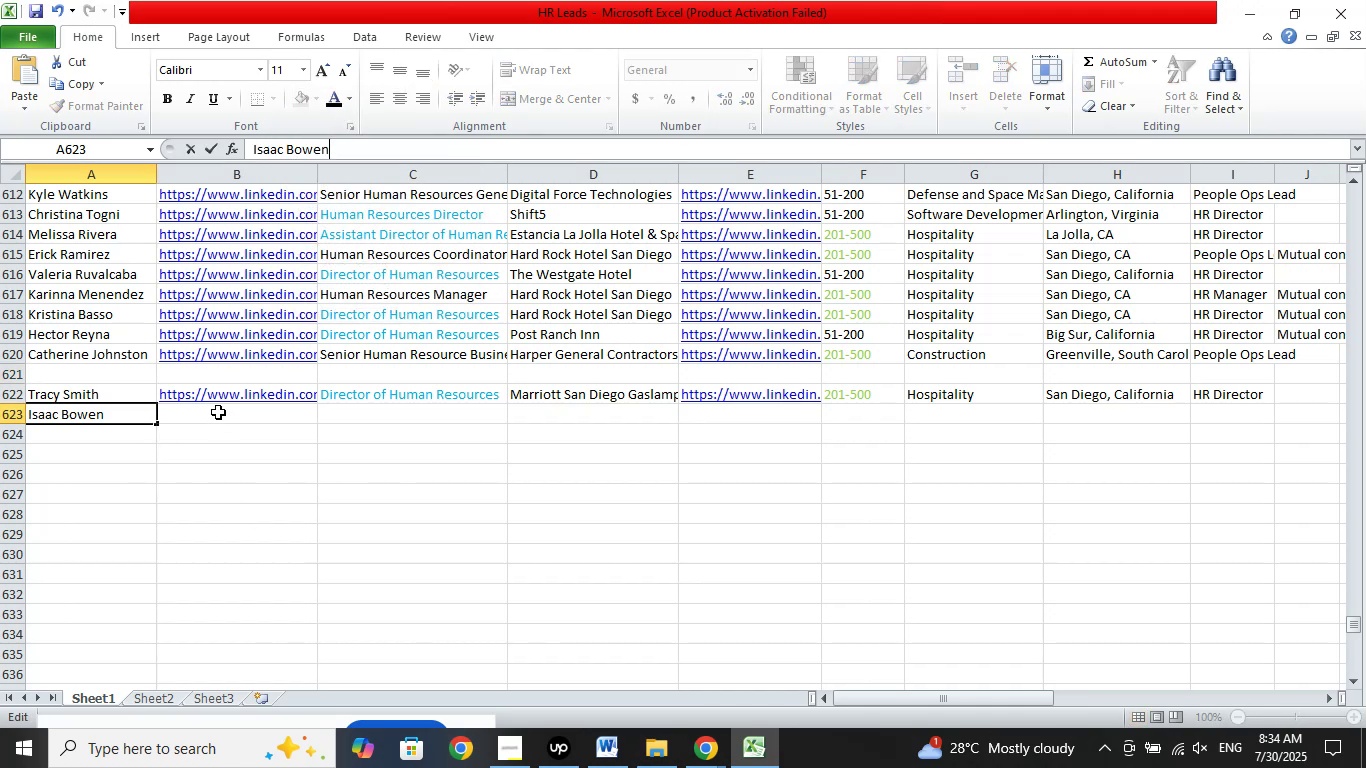 
left_click([218, 412])
 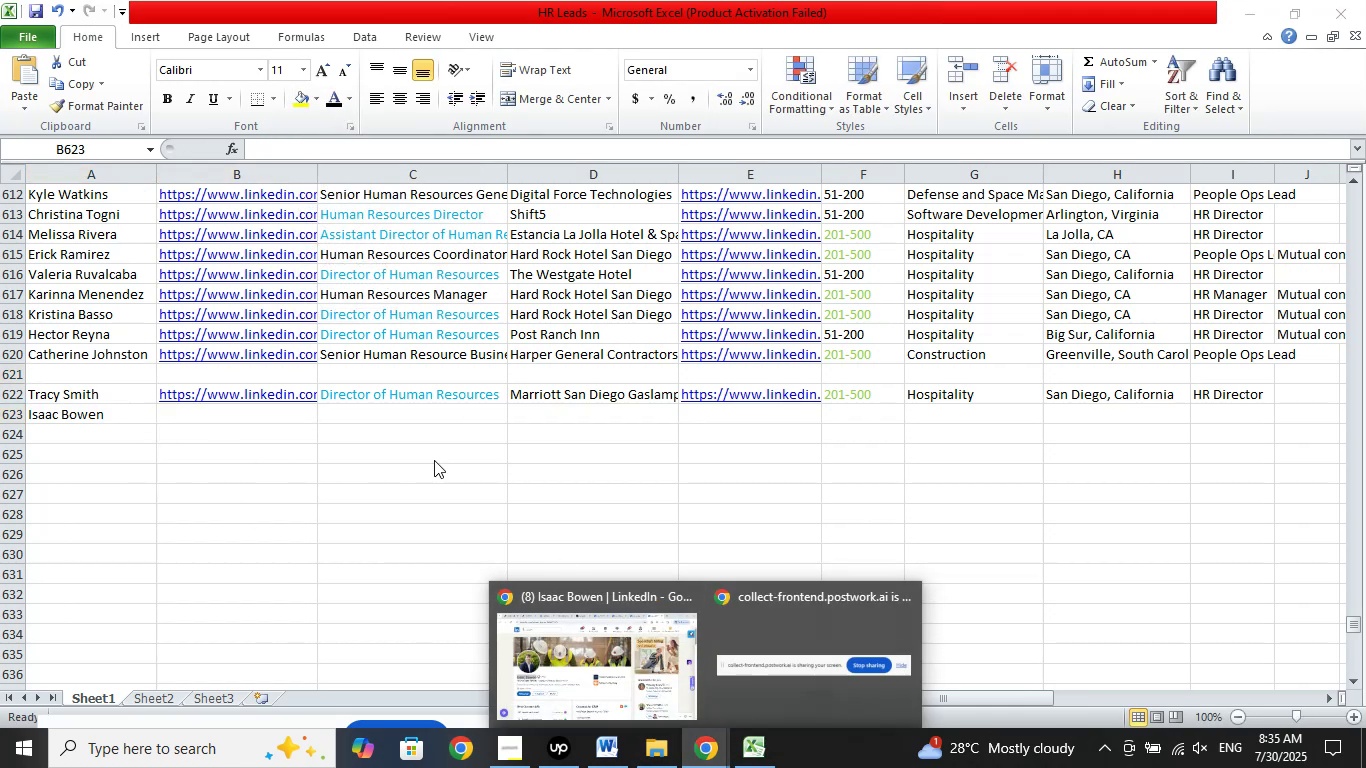 
left_click([544, 590])
 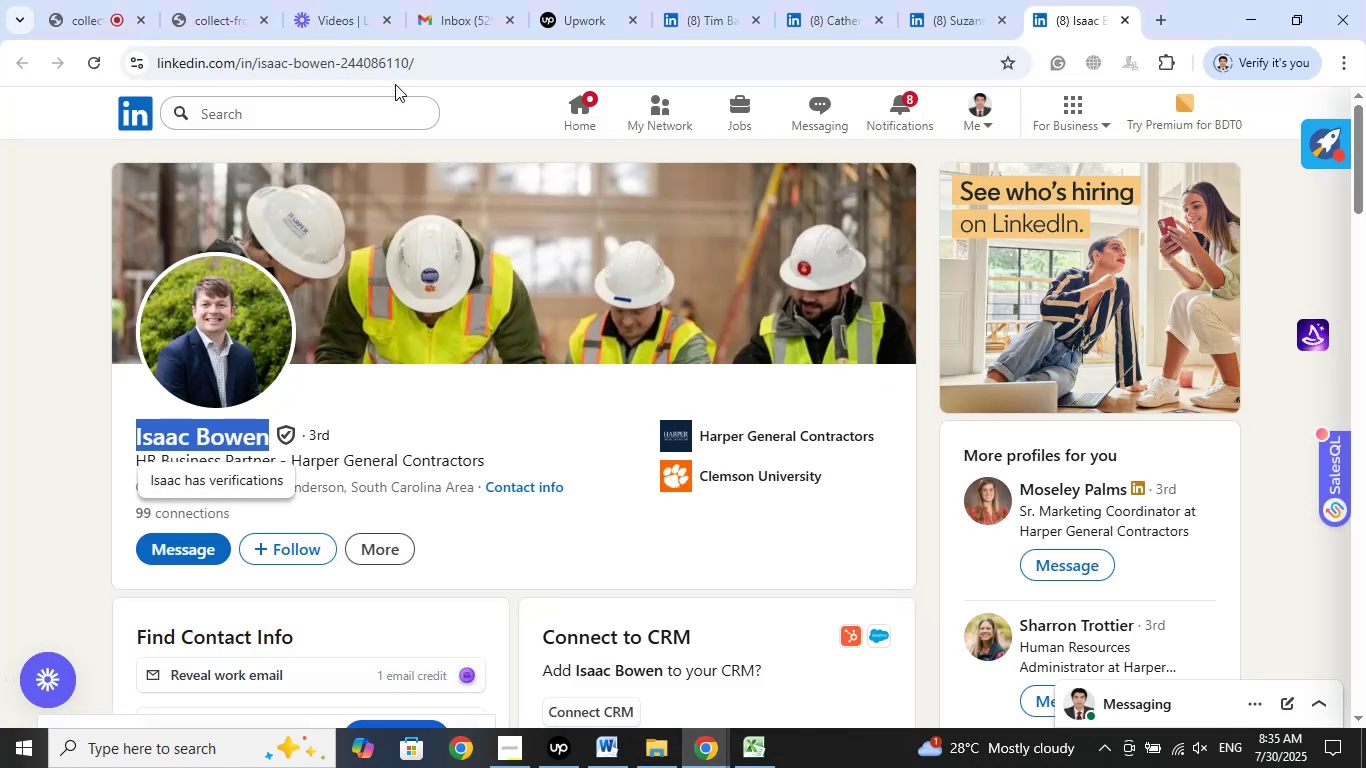 
left_click([387, 72])
 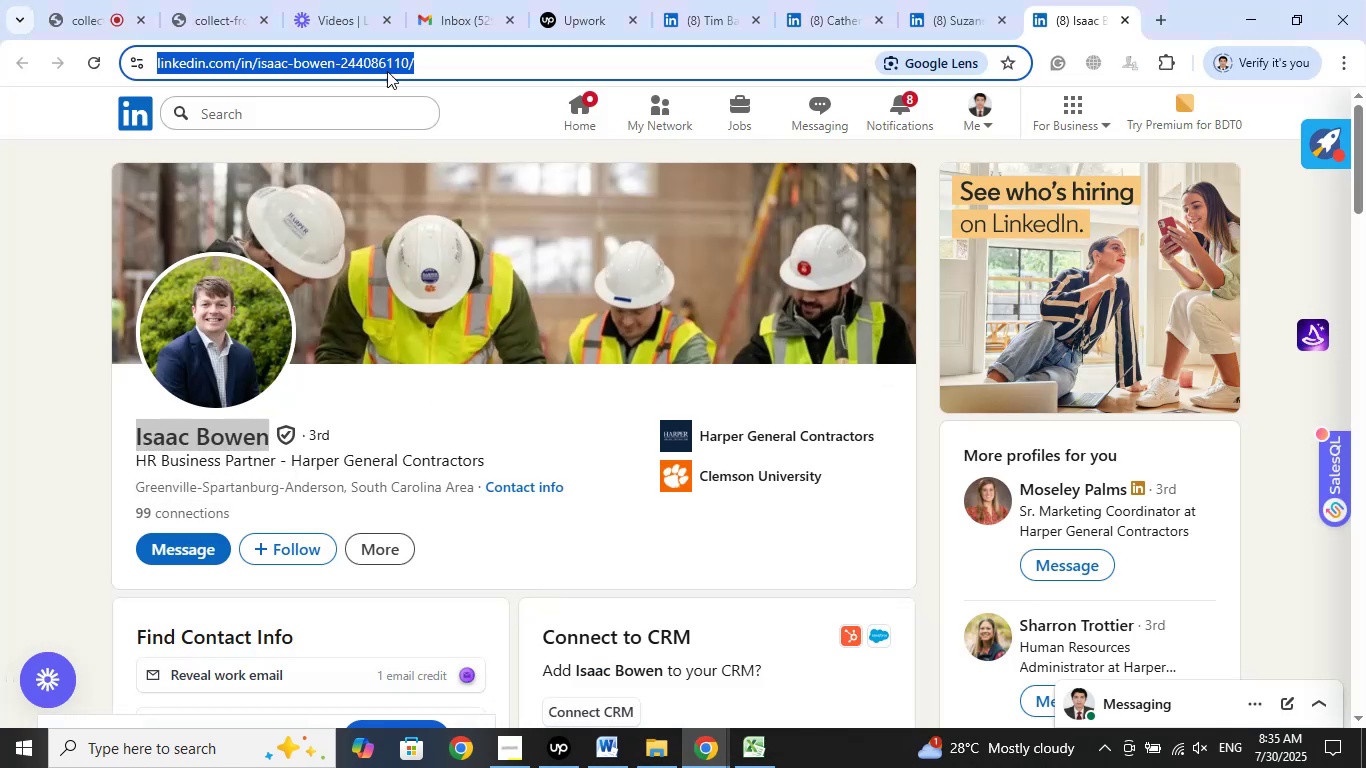 
right_click([387, 71])
 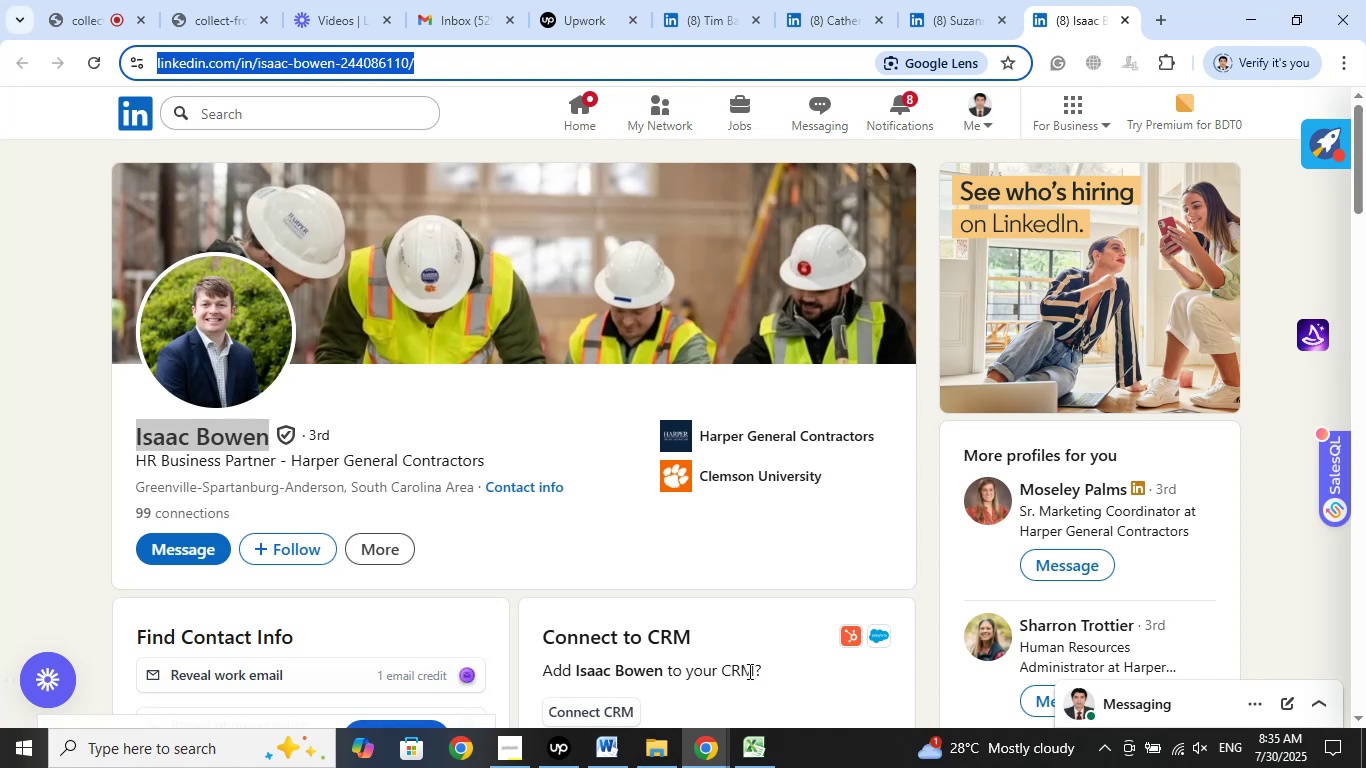 
left_click([751, 758])
 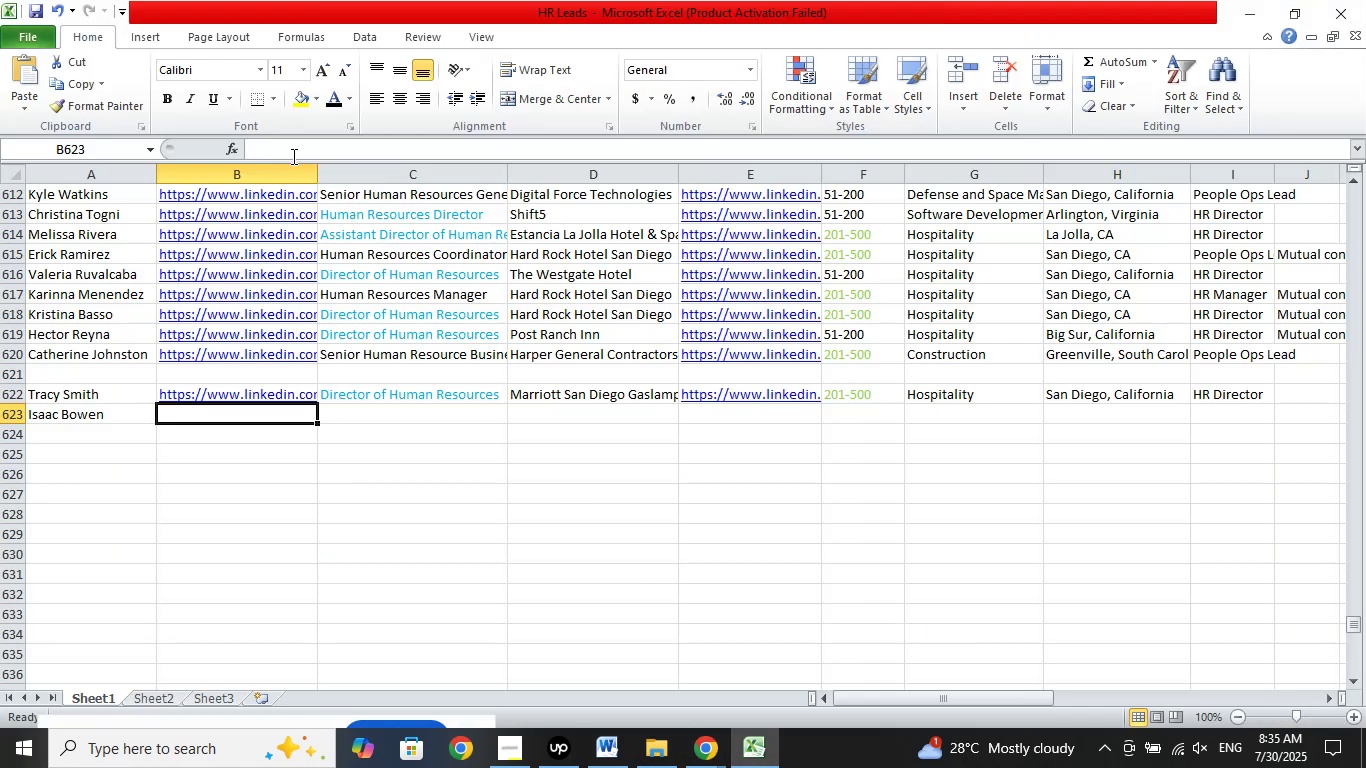 
left_click([291, 155])
 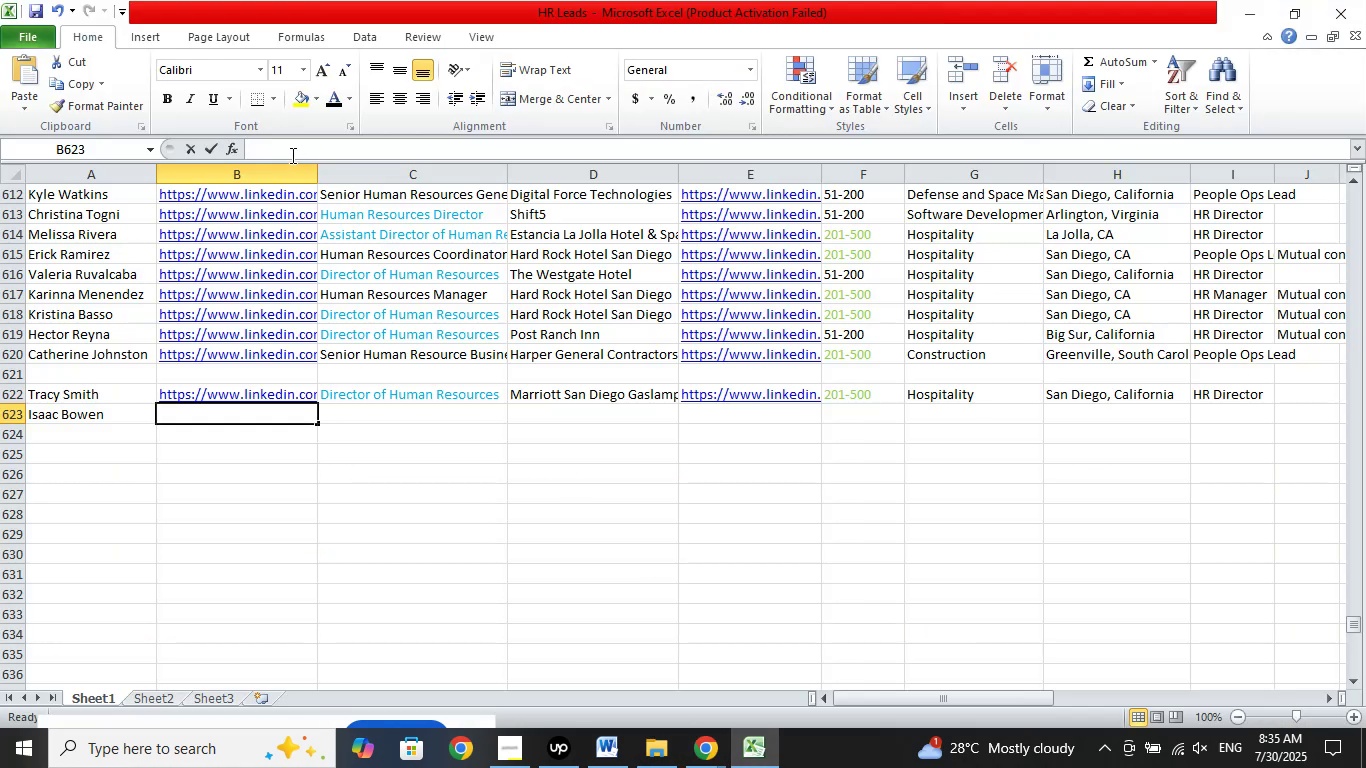 
right_click([291, 155])
 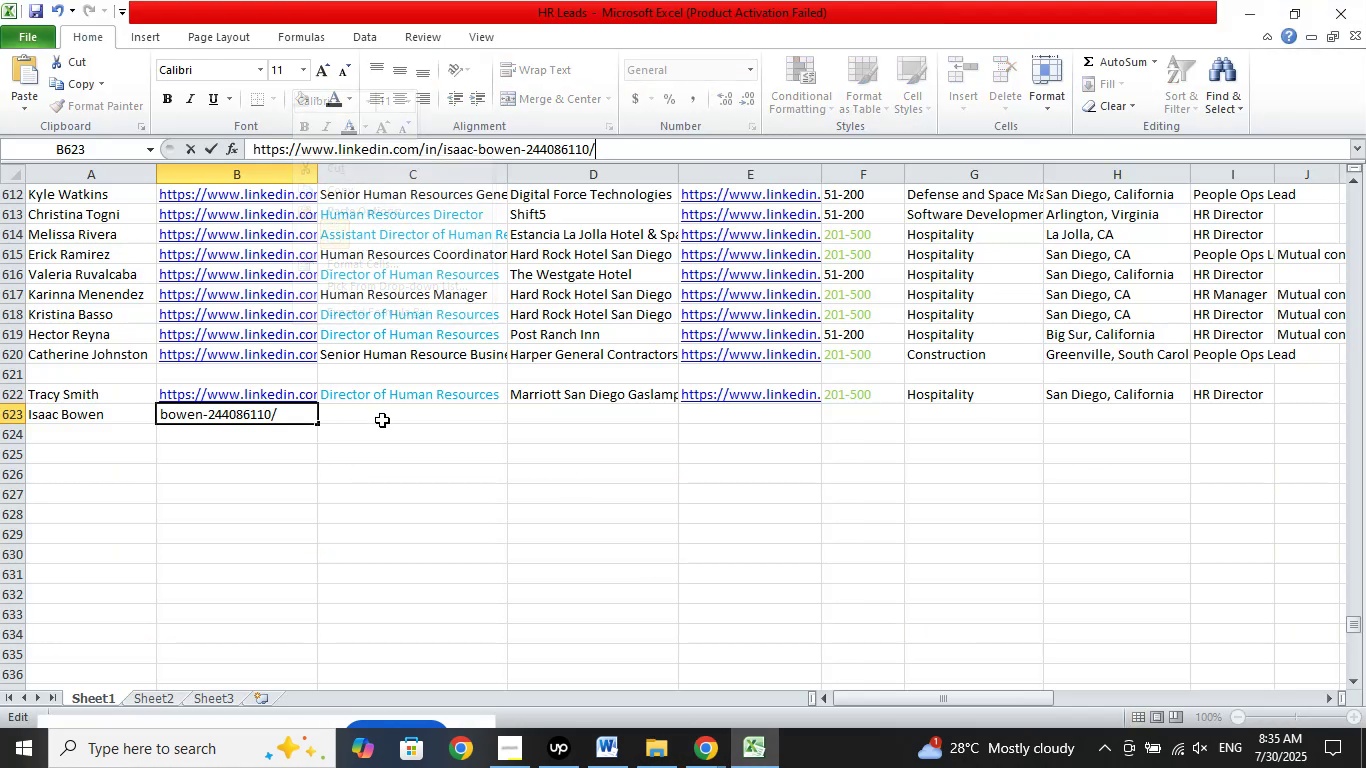 
left_click([381, 422])
 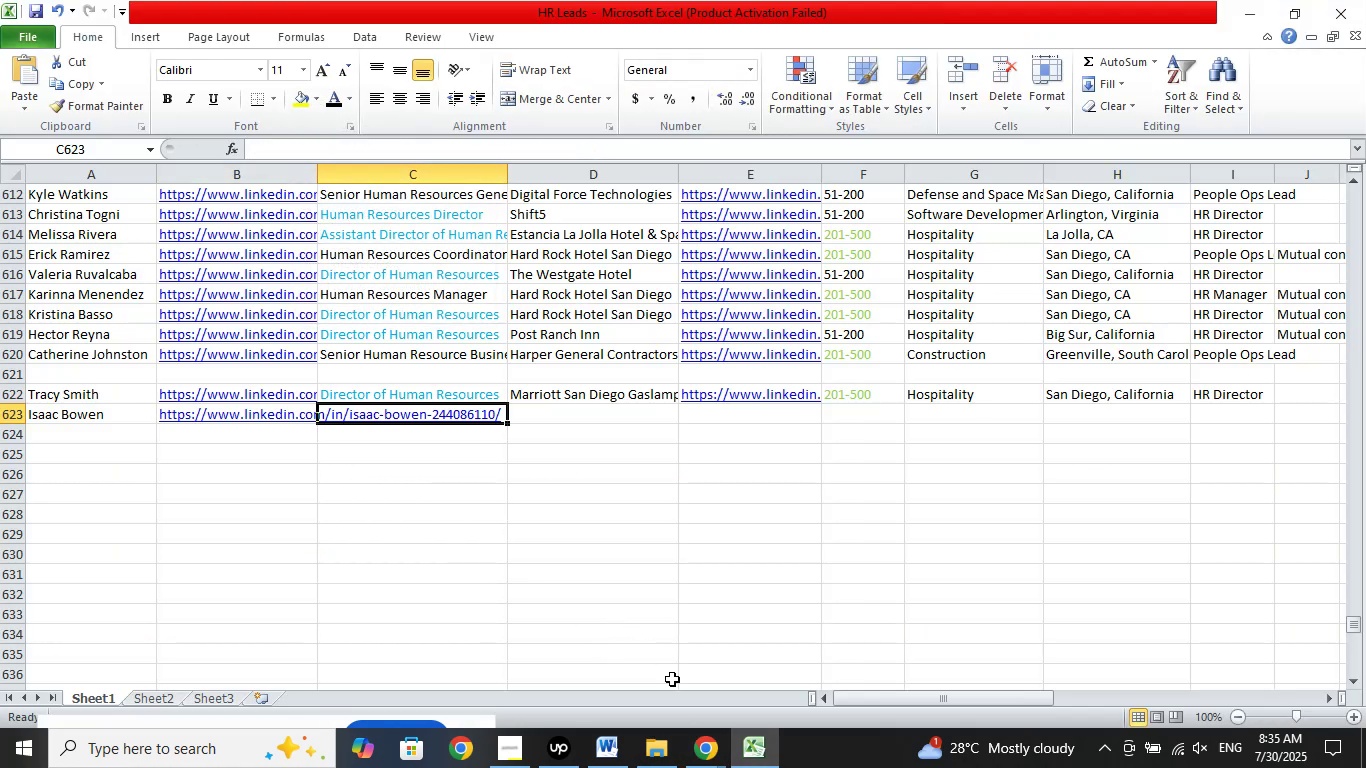 
left_click([718, 757])
 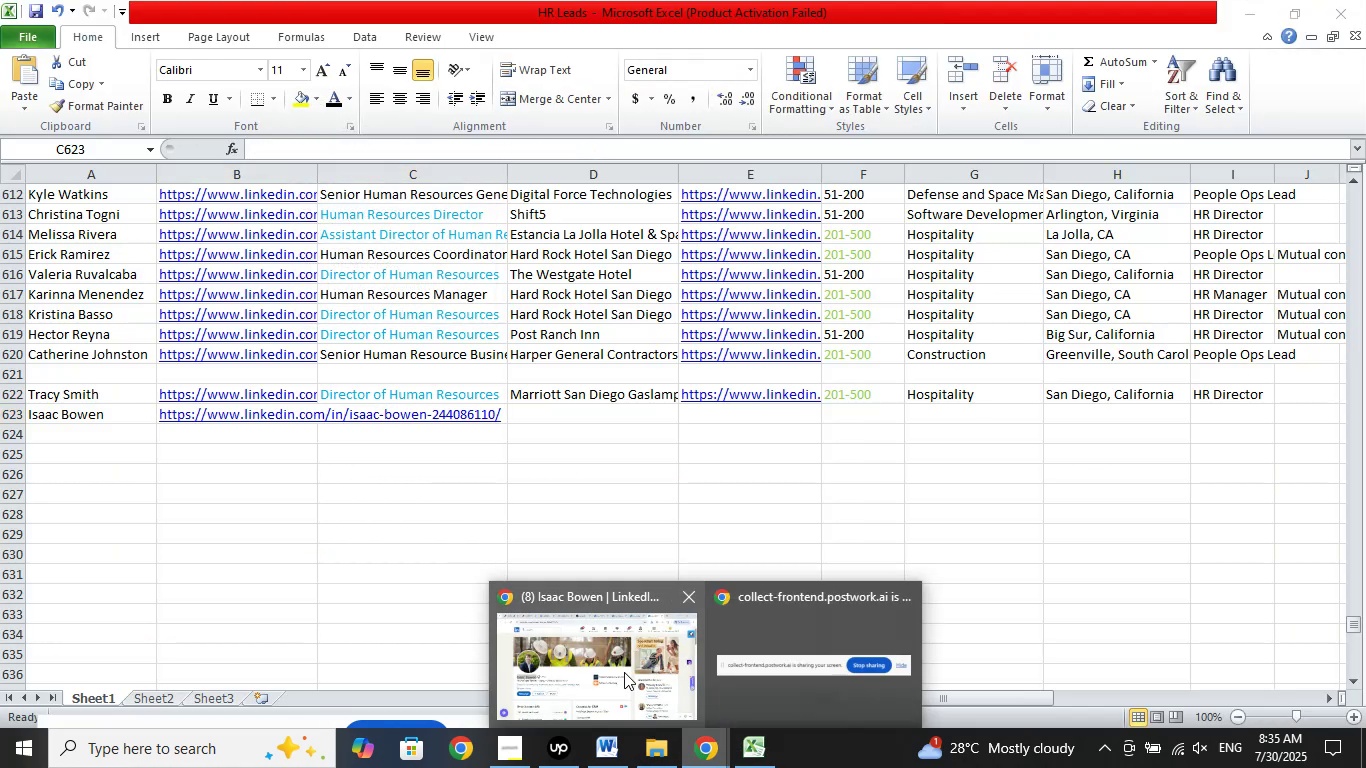 
left_click([624, 672])
 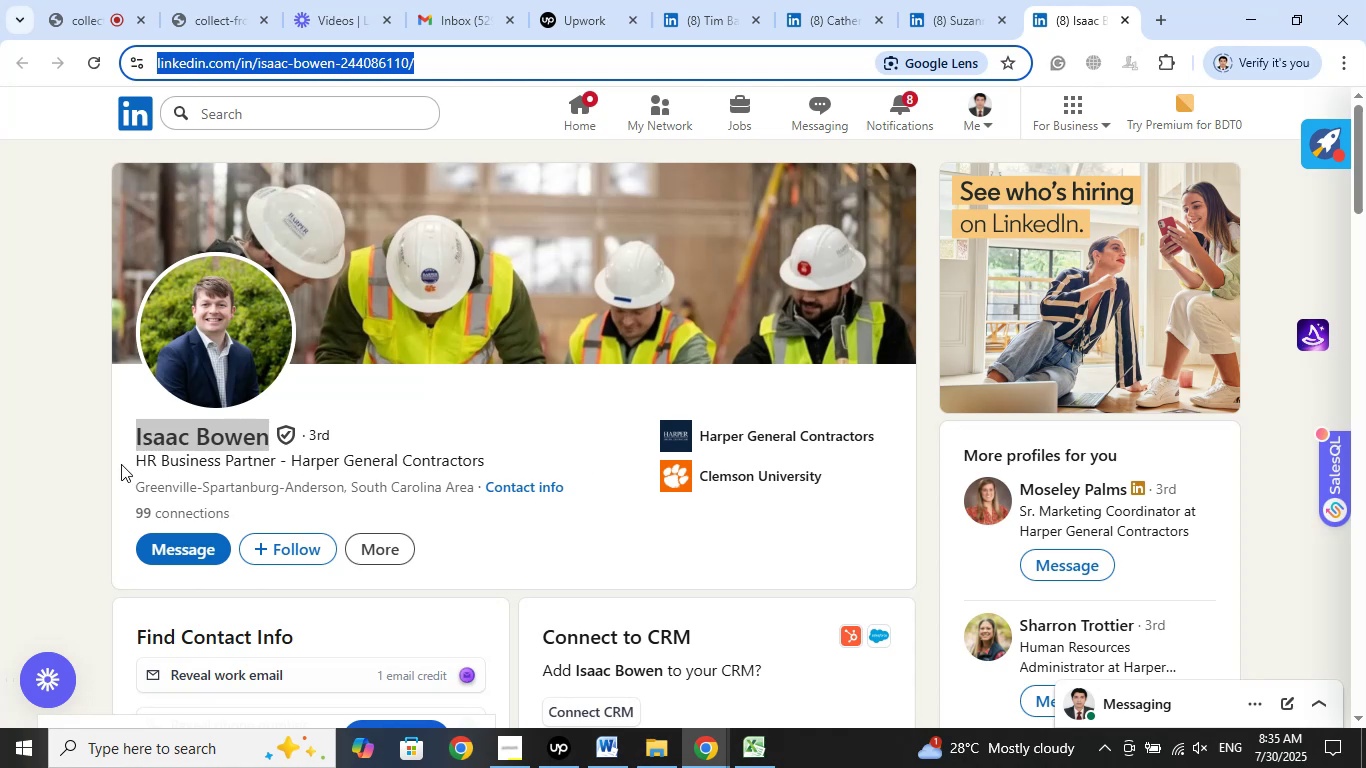 
left_click([711, 441])
 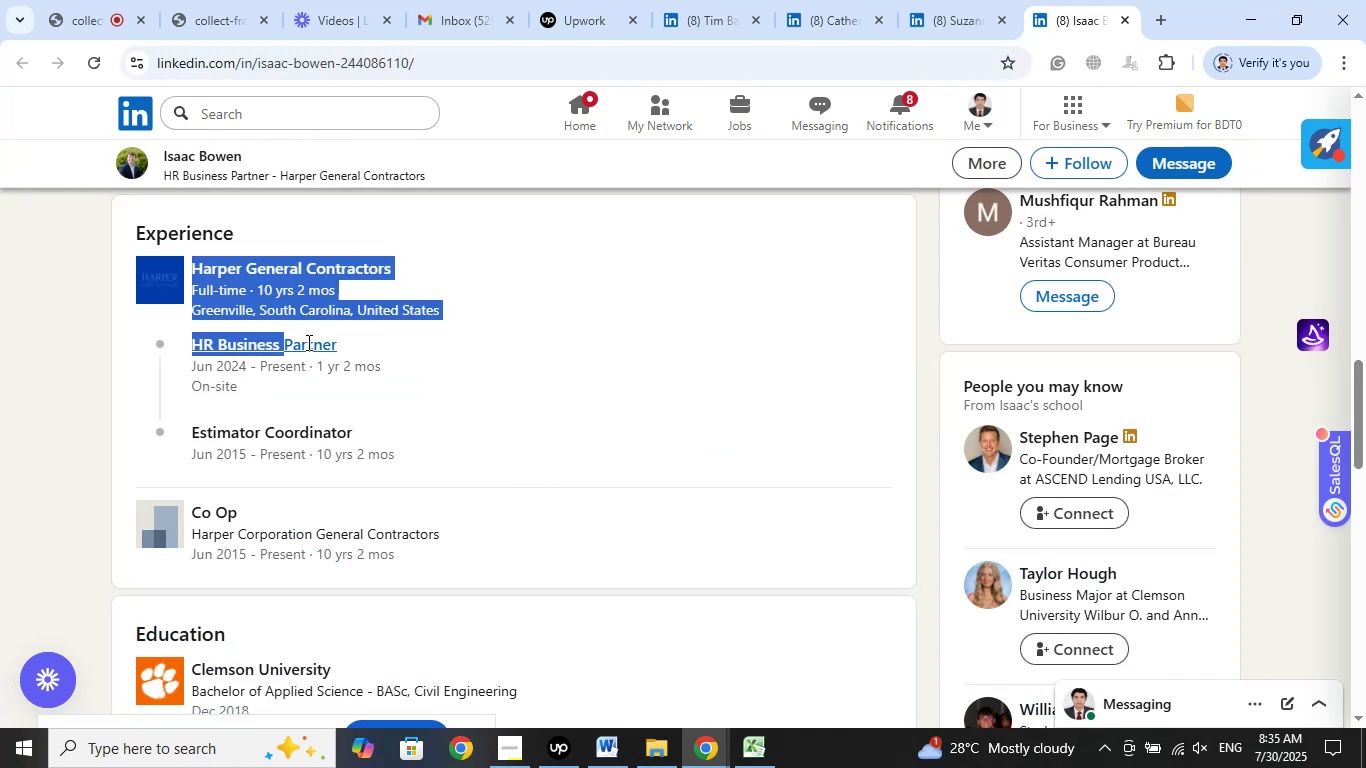 
wait(5.93)
 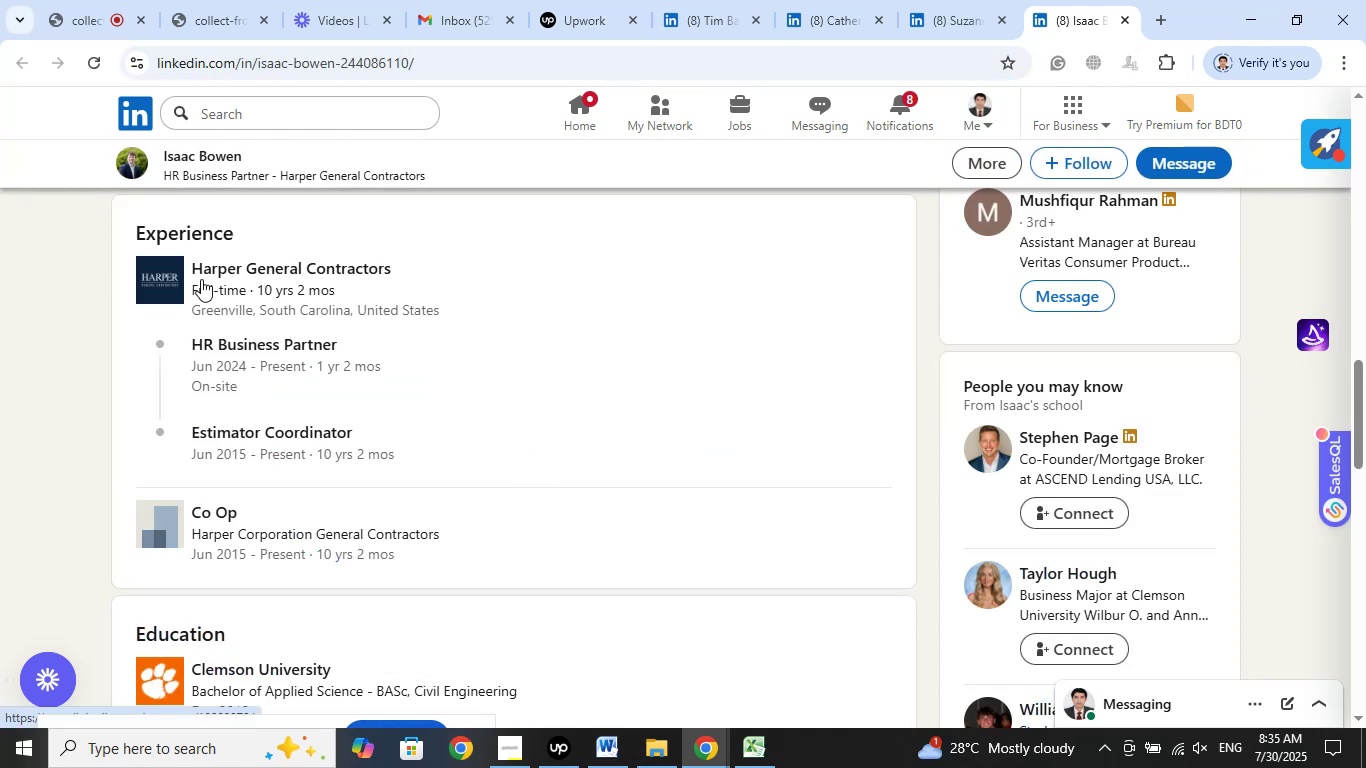 
left_click([358, 176])
 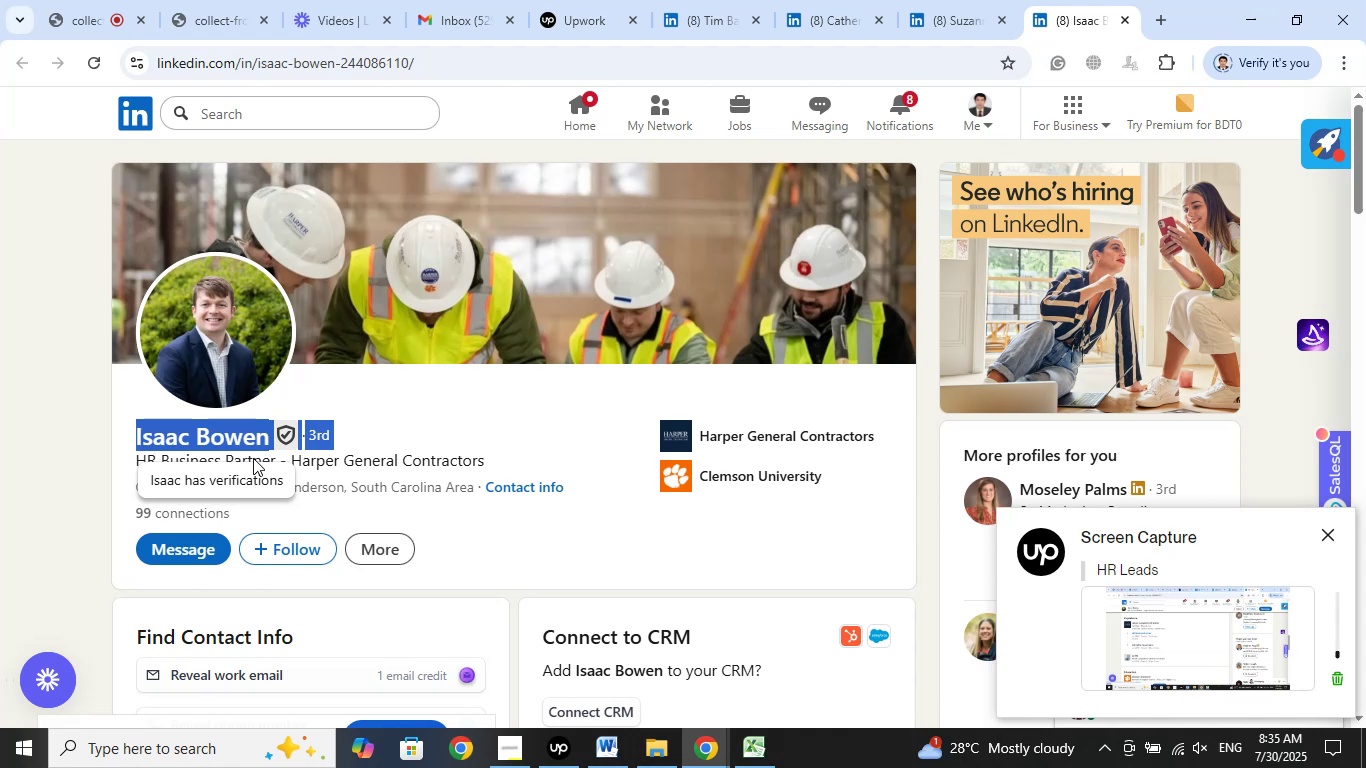 
left_click([61, 435])
 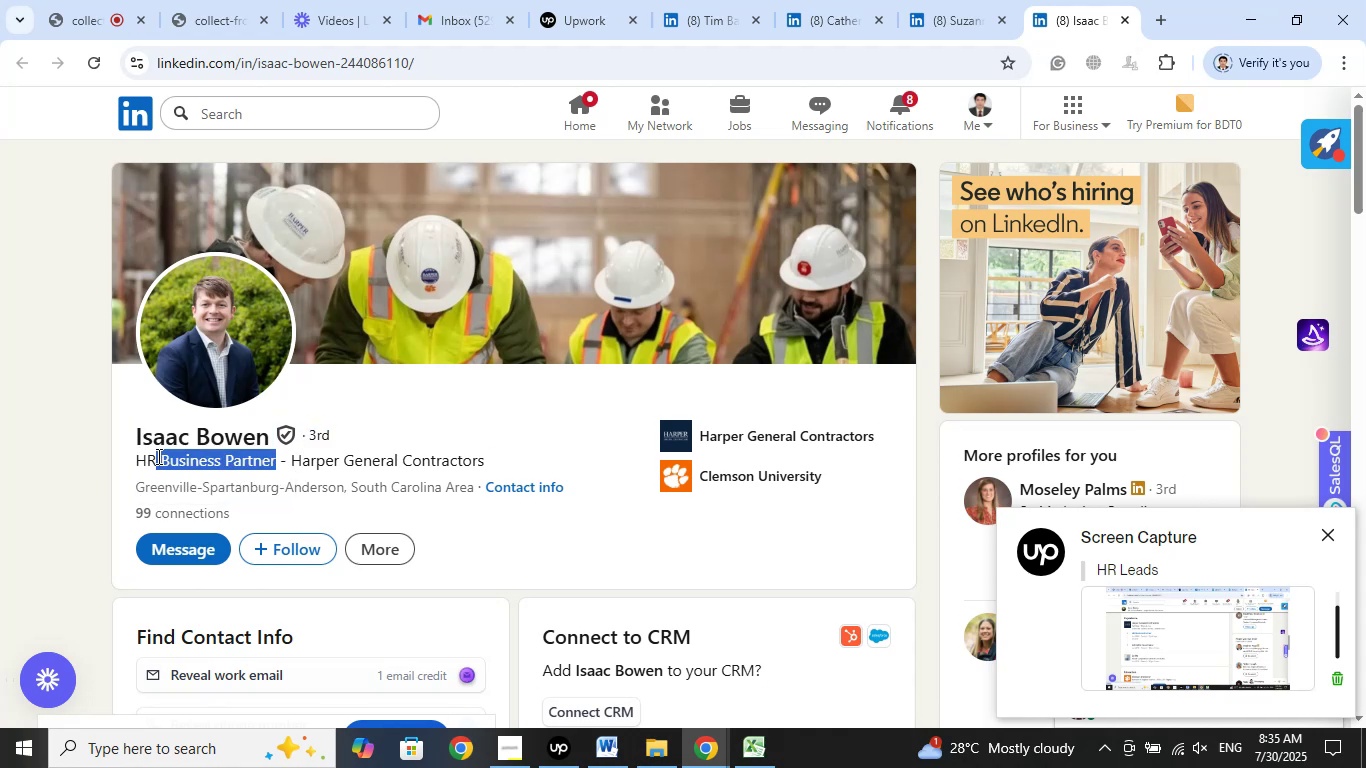 
wait(5.52)
 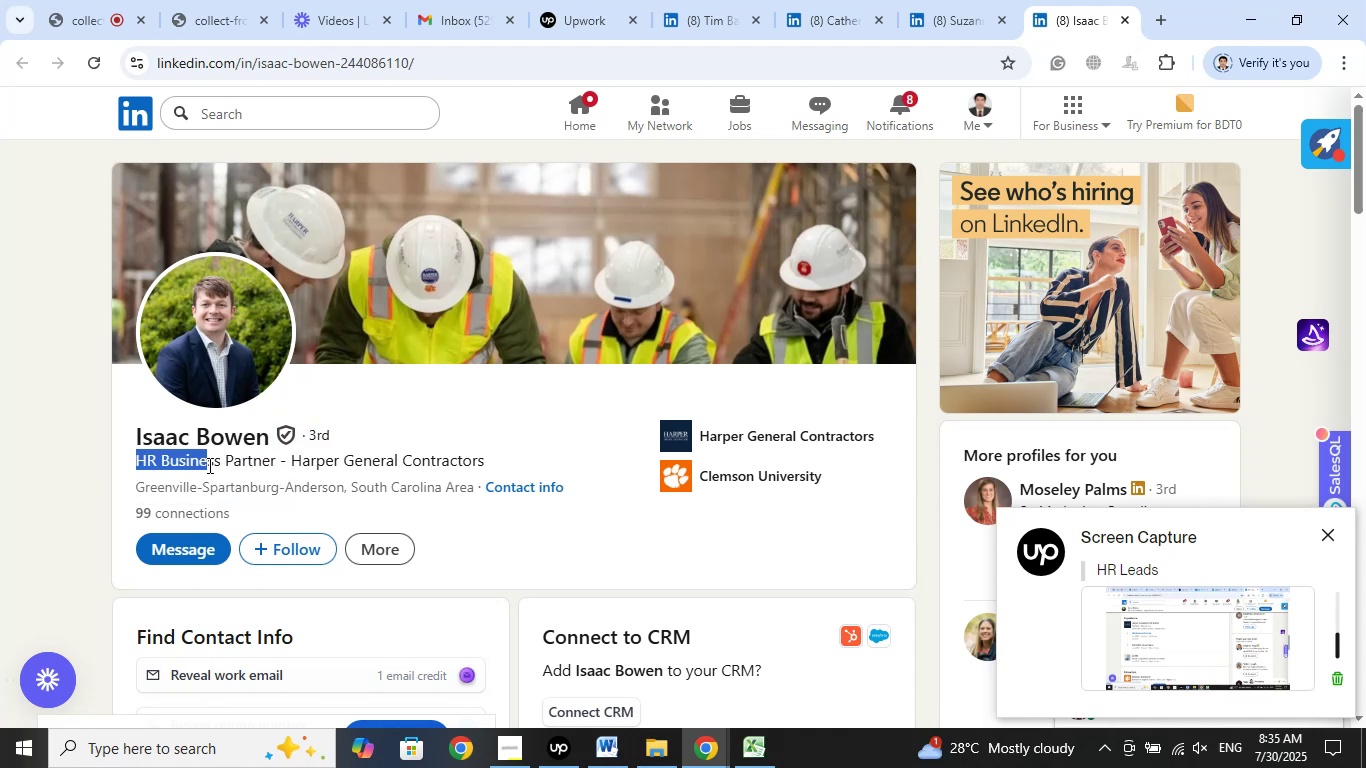 
right_click([139, 455])
 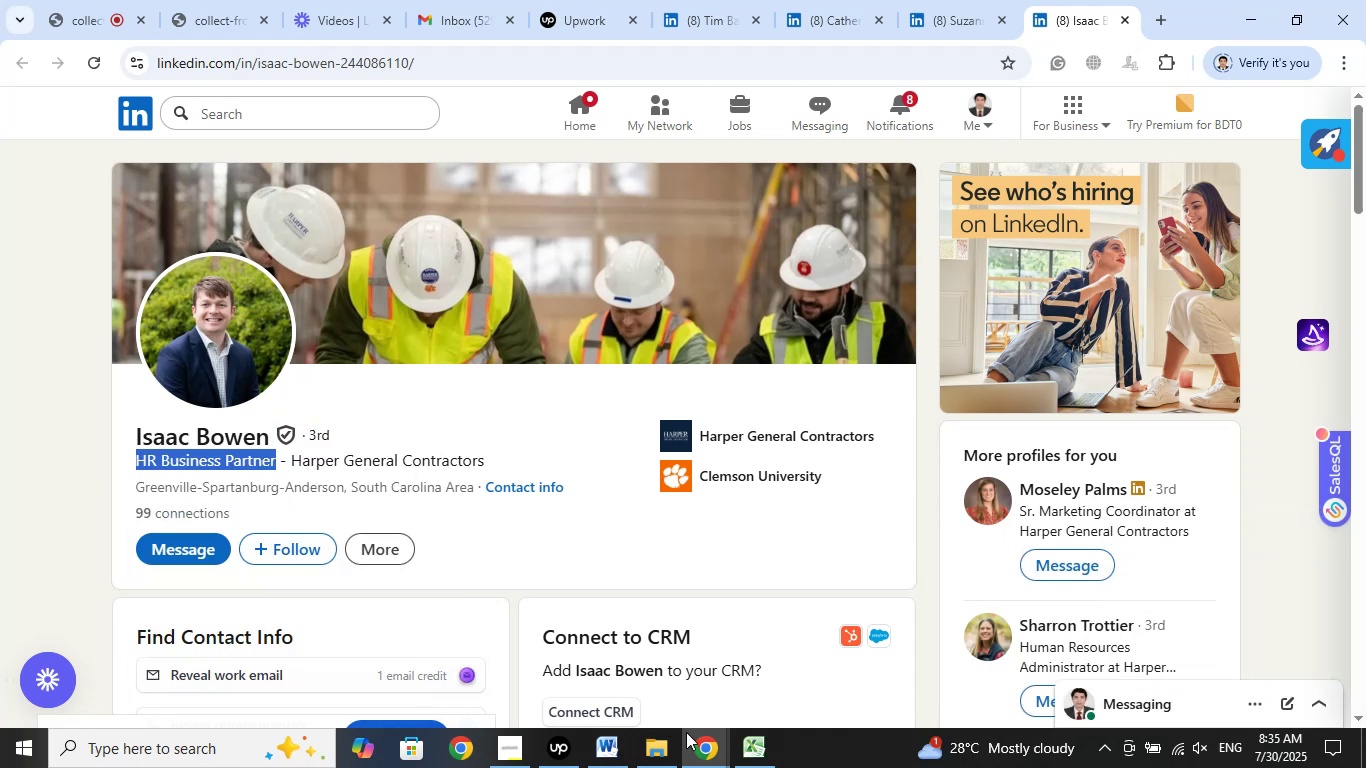 
left_click([736, 747])
 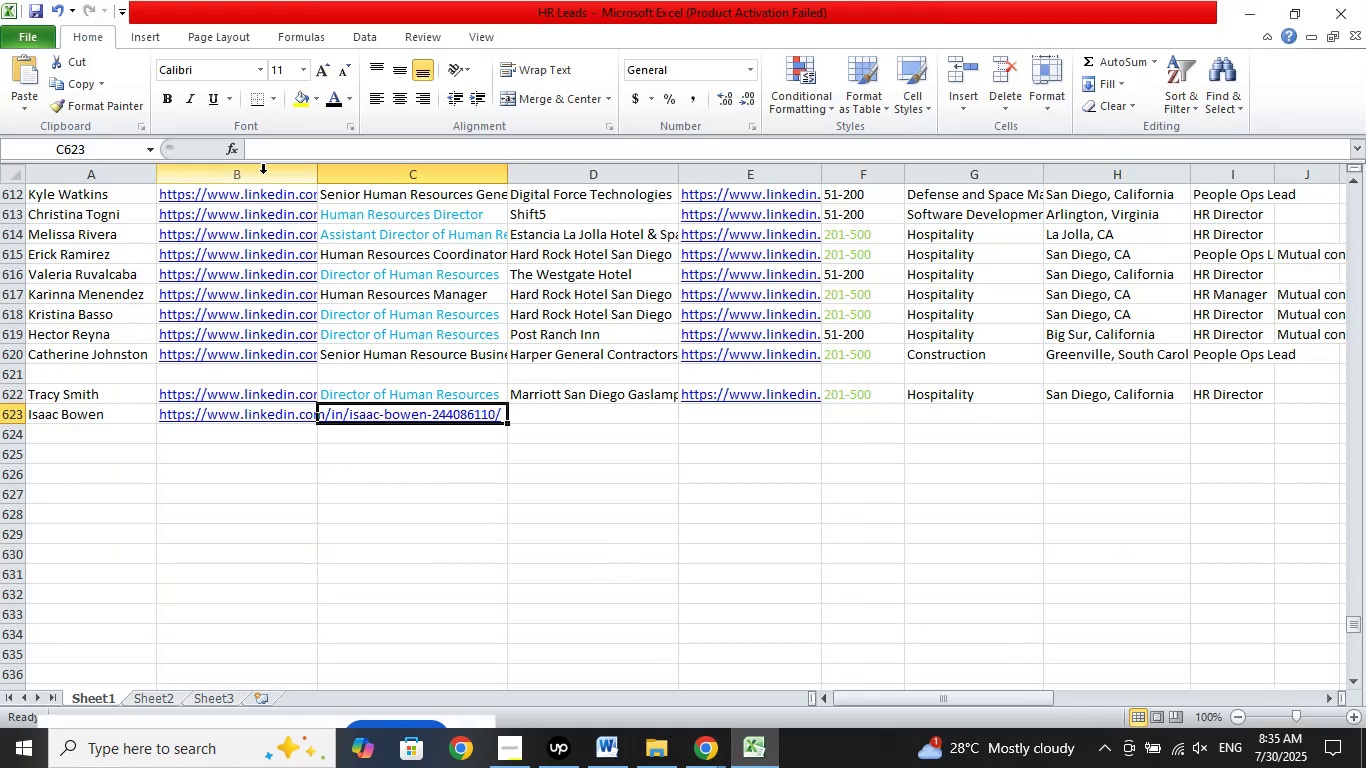 
left_click([281, 155])
 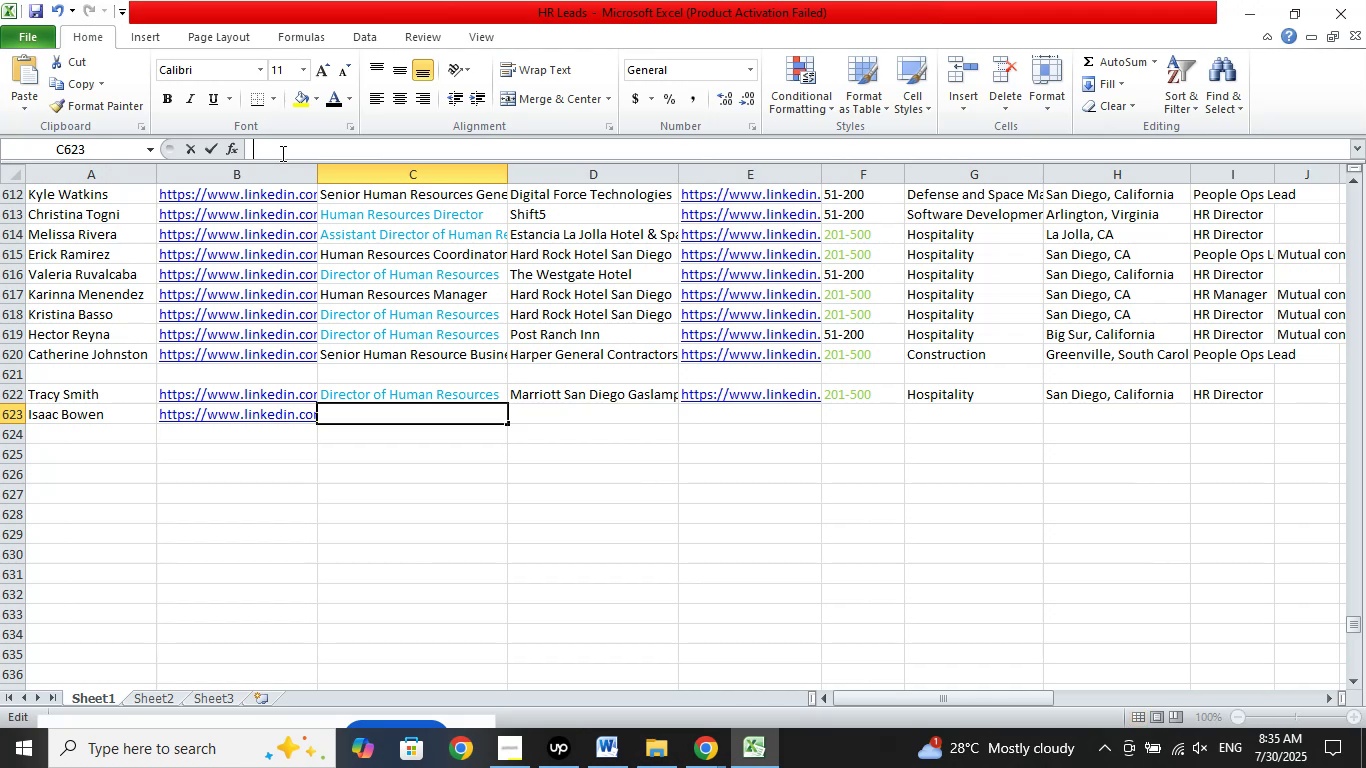 
right_click([281, 153])
 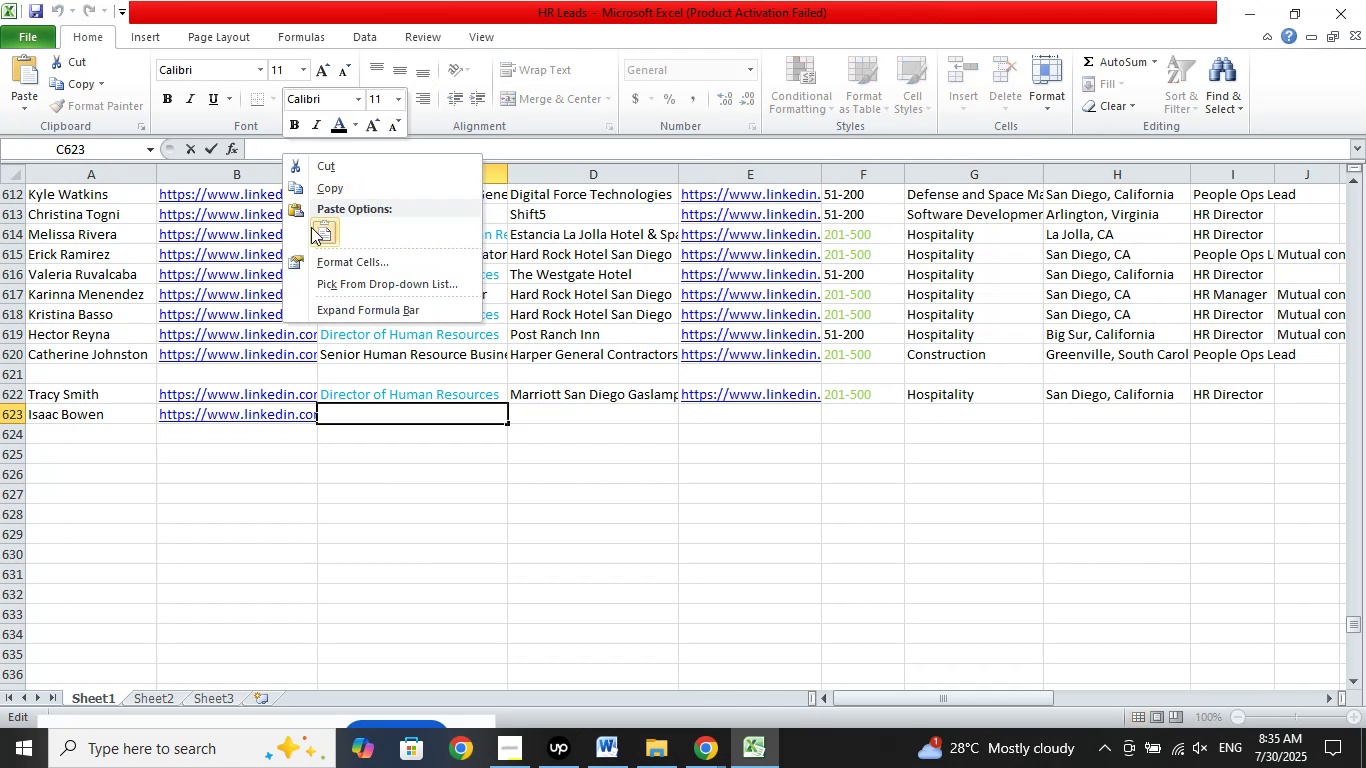 
left_click([313, 229])
 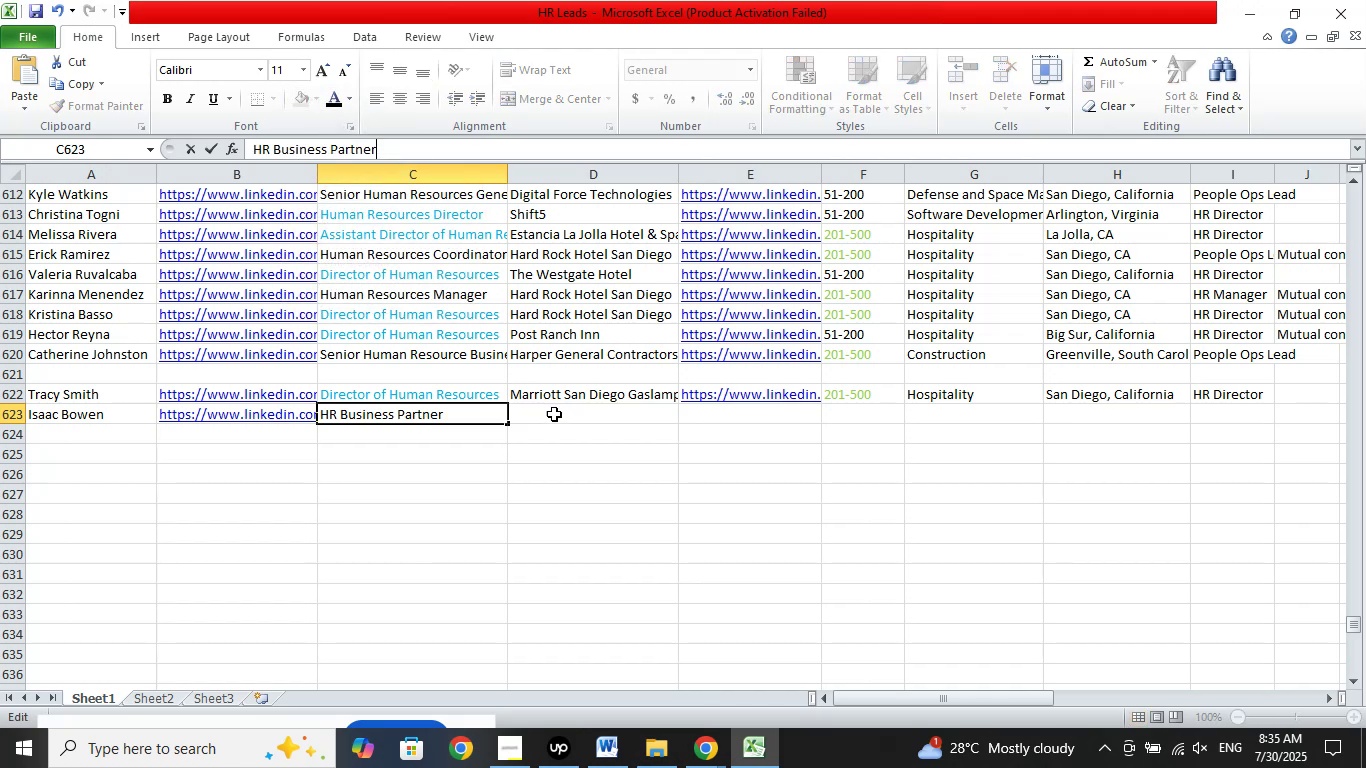 
left_click([554, 414])
 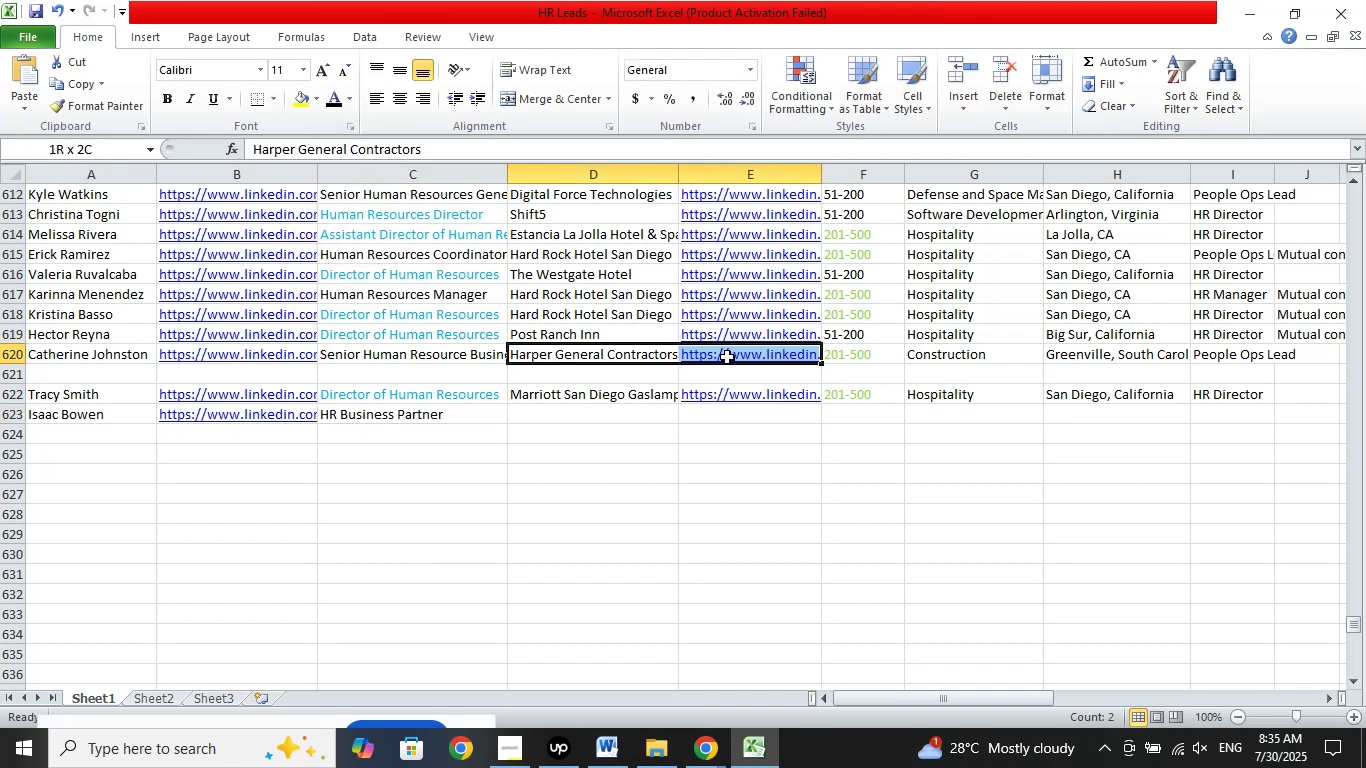 
right_click([727, 357])
 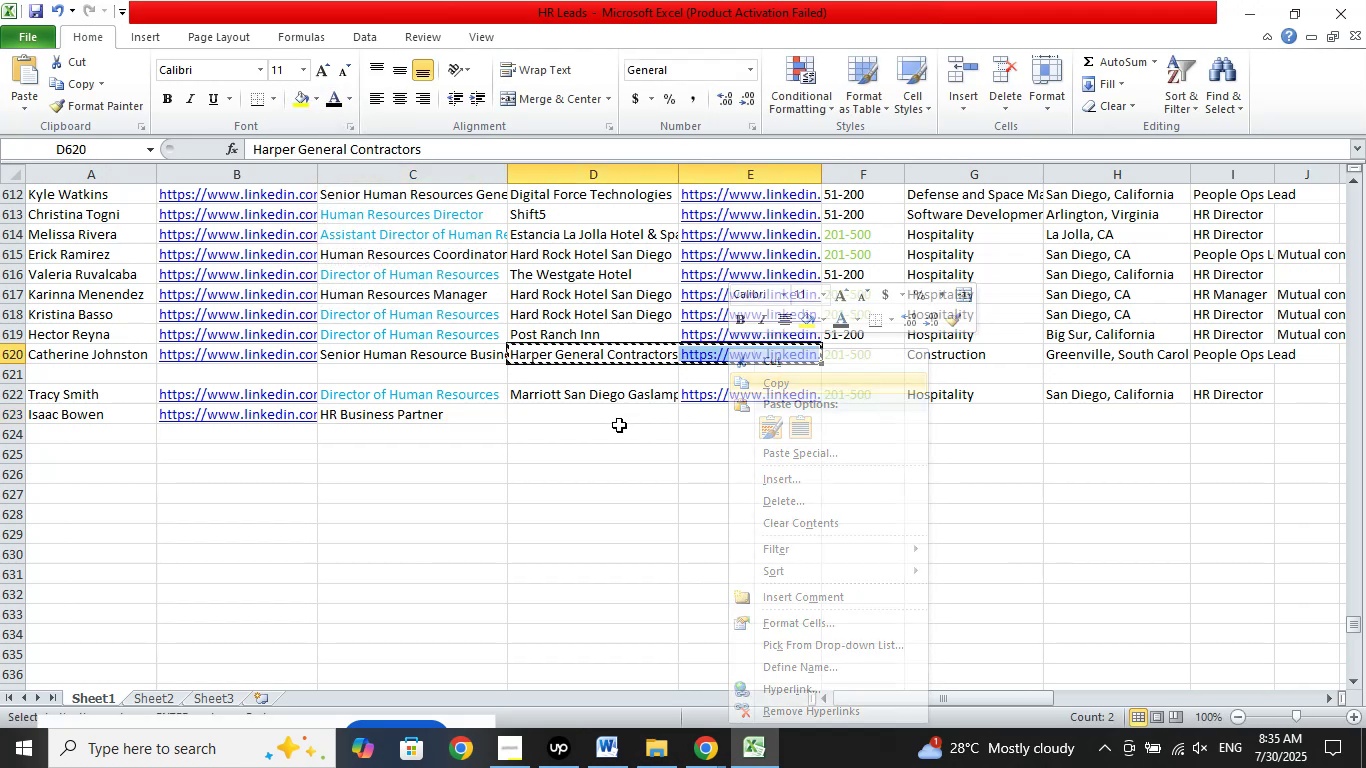 
right_click([613, 421])
 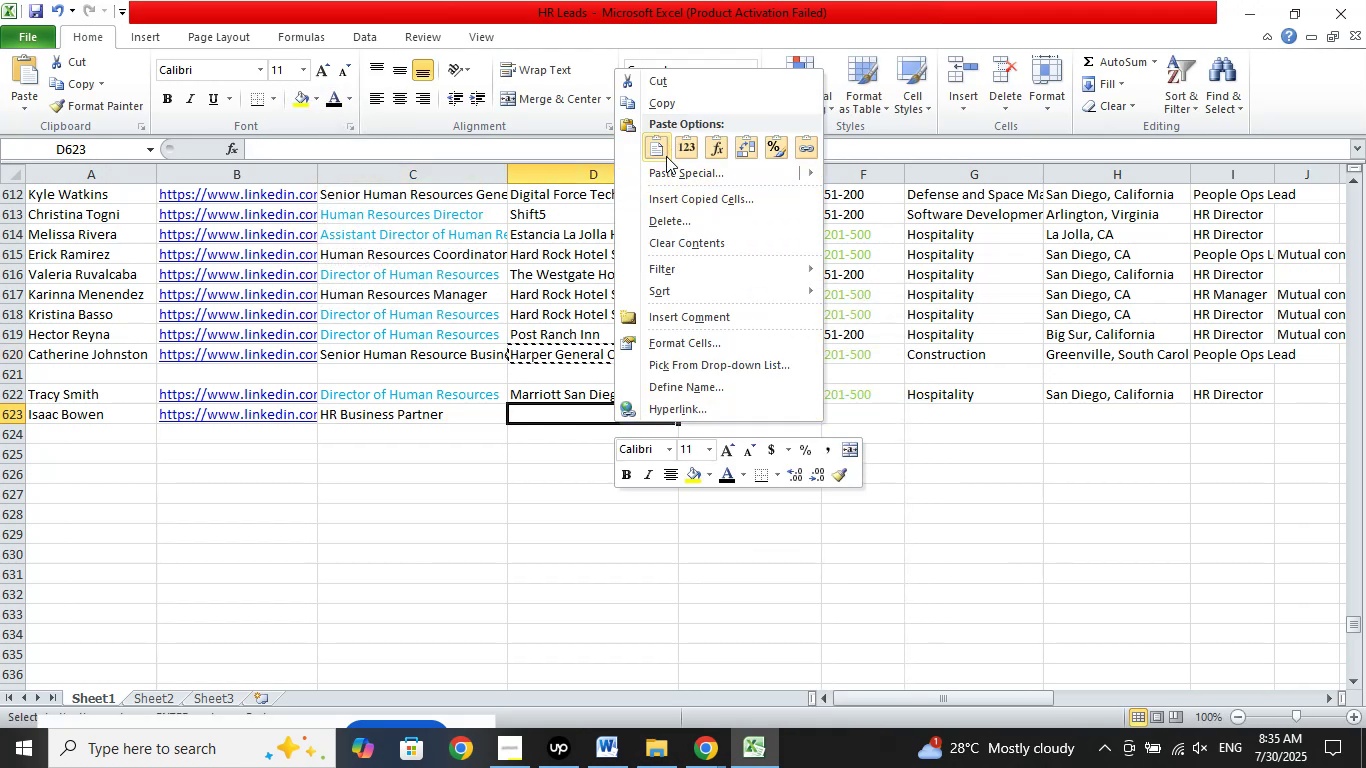 
left_click([656, 142])
 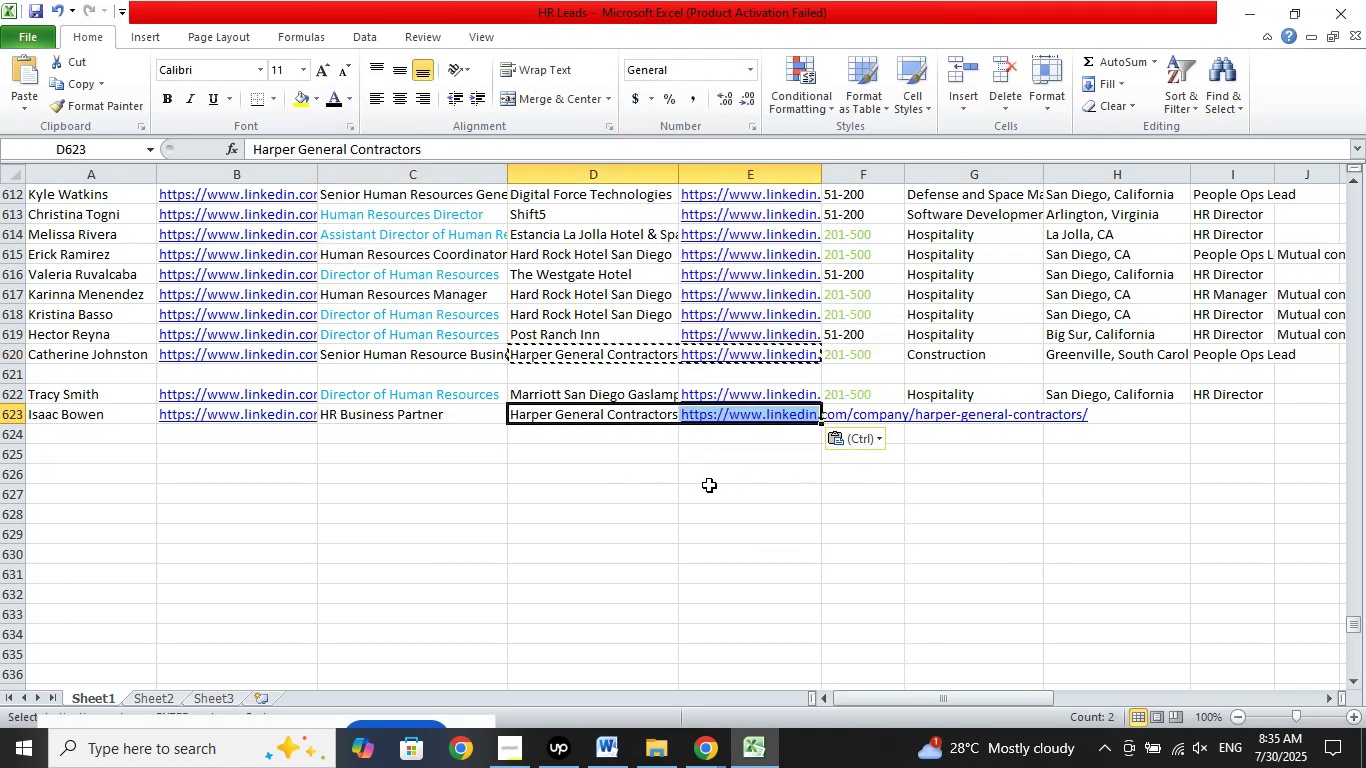 
left_click([707, 487])
 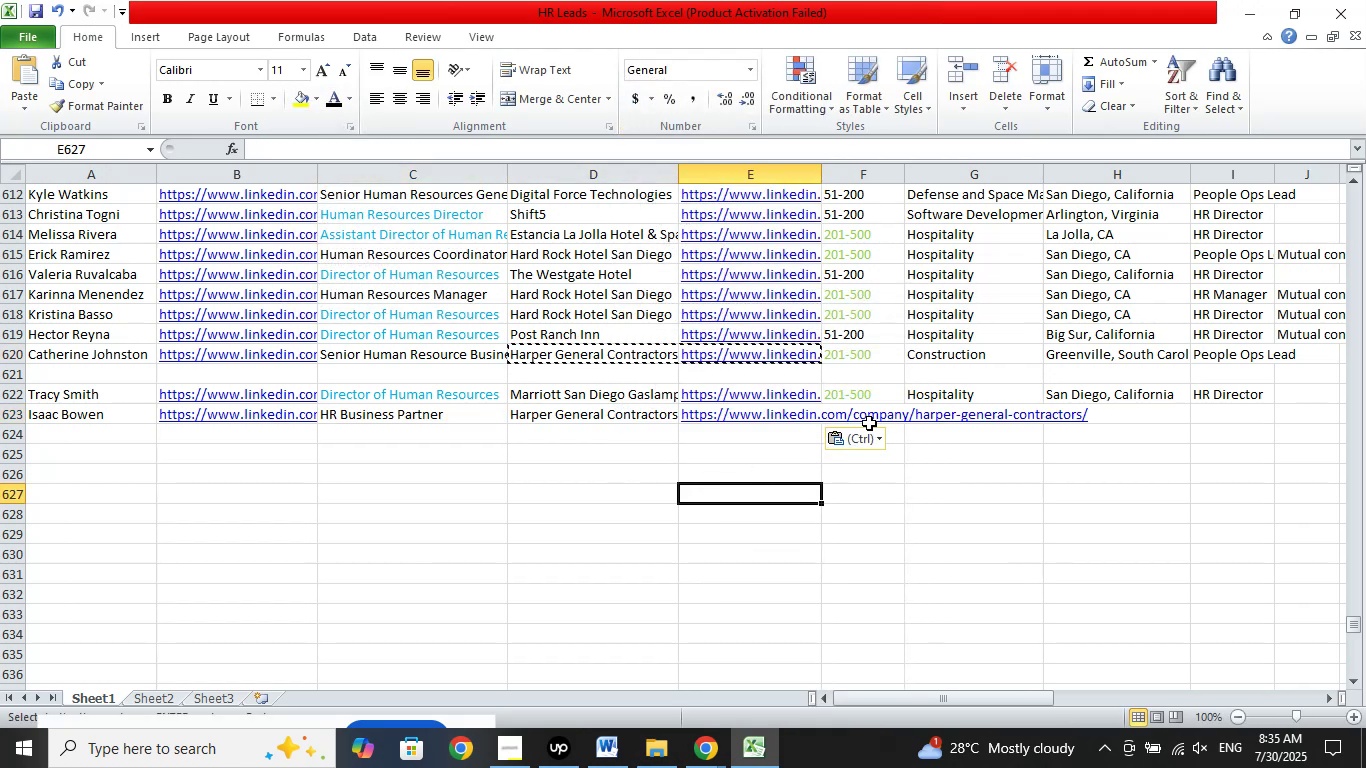 
left_click([869, 423])
 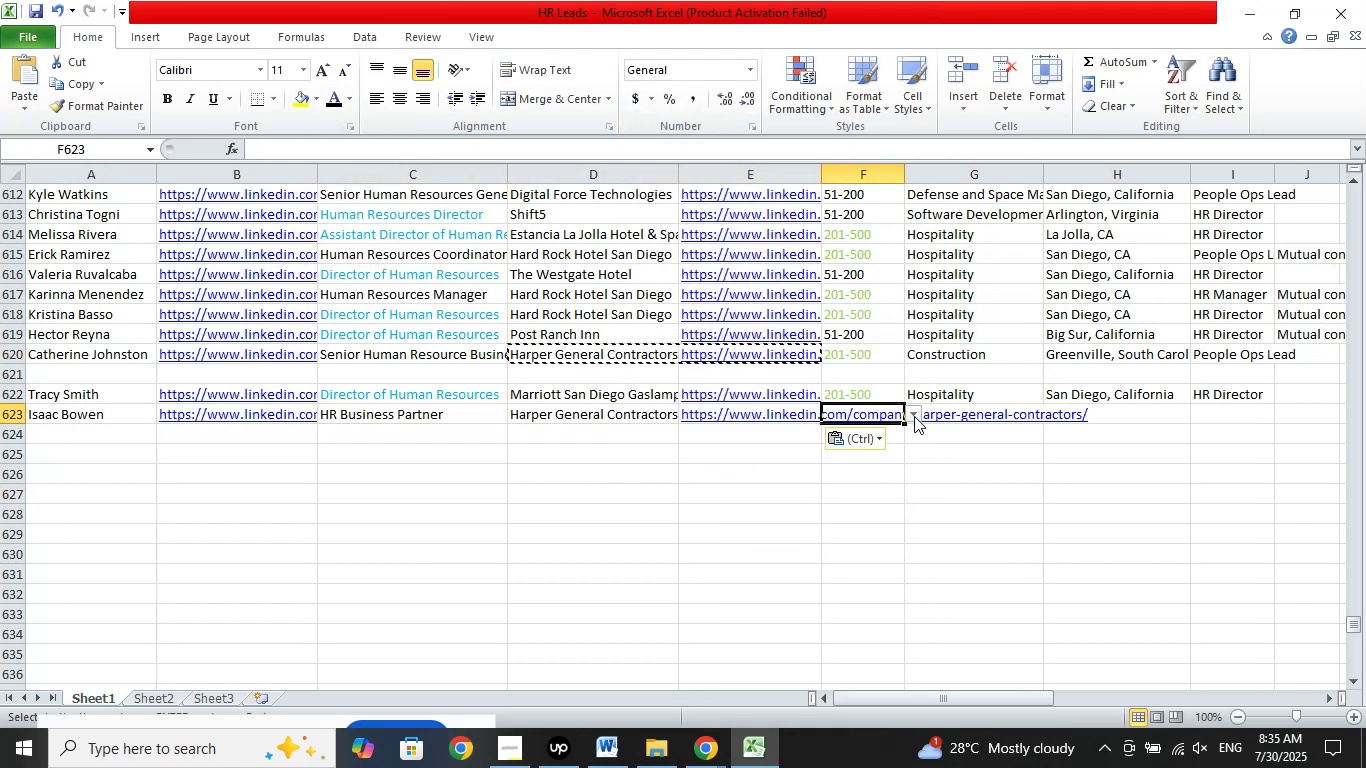 
left_click([915, 415])
 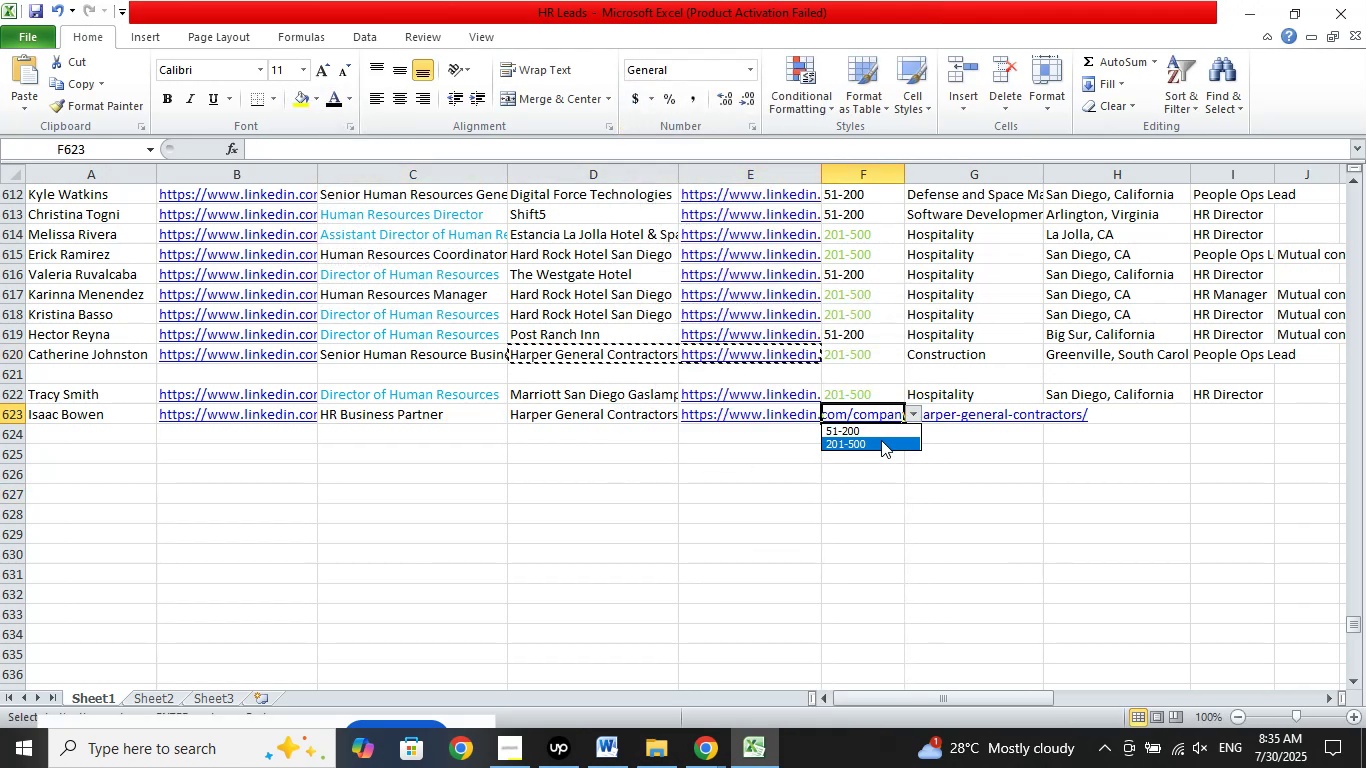 
left_click([881, 440])
 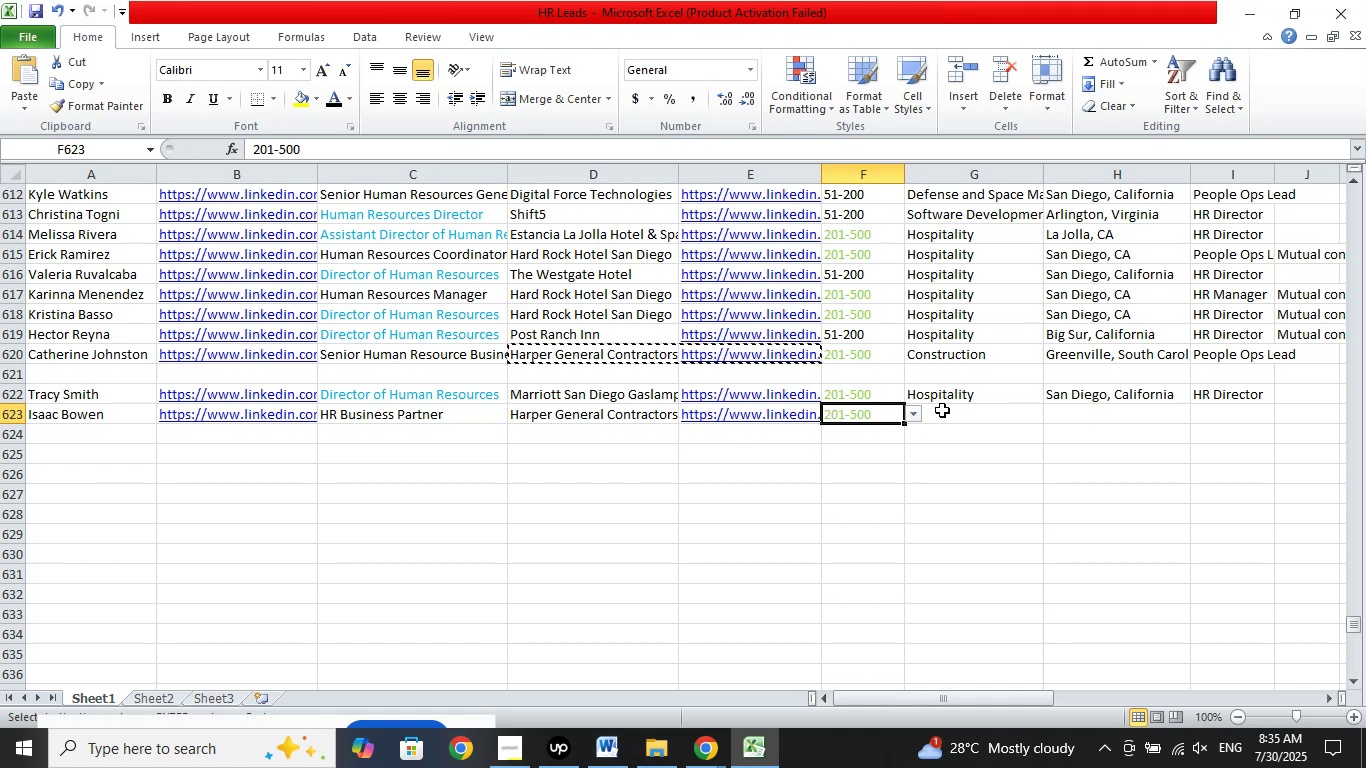 
left_click([943, 410])
 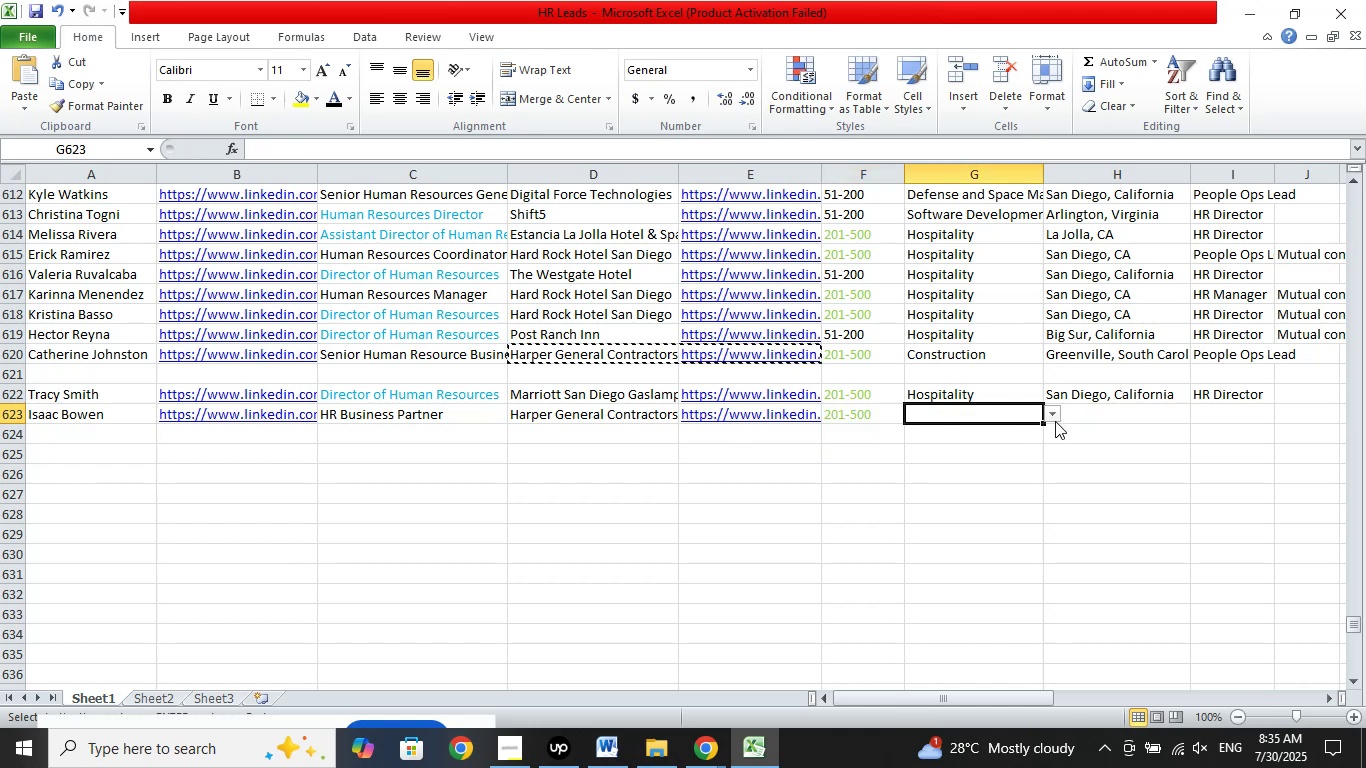 
left_click([1055, 421])
 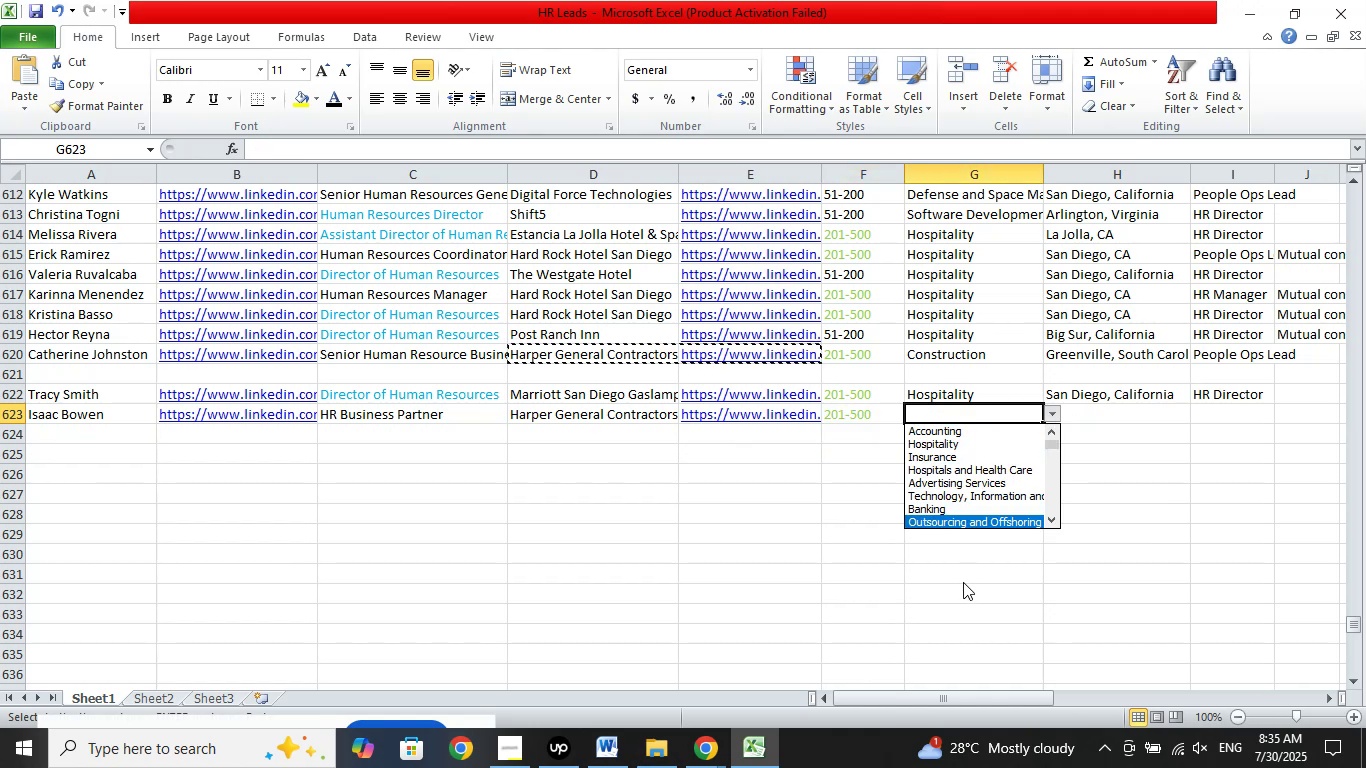 
key(ArrowDown)
 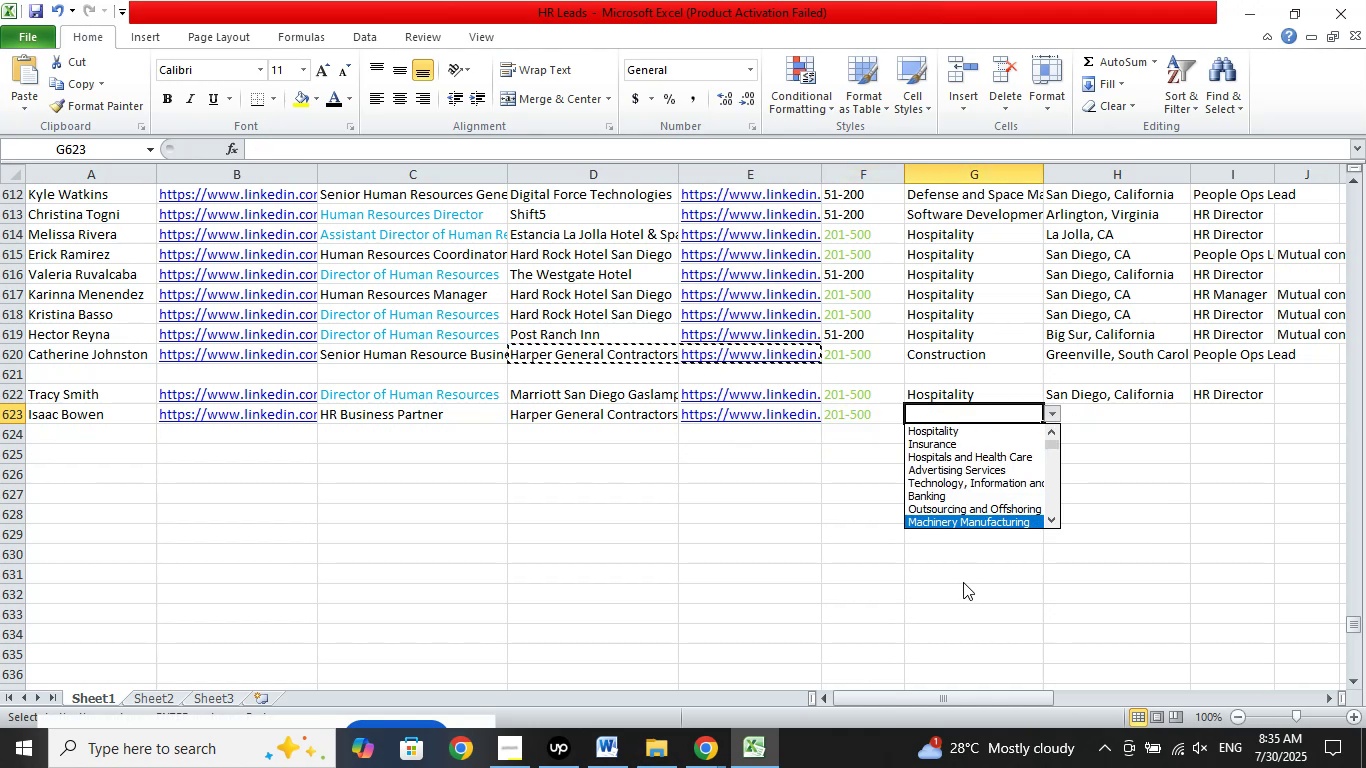 
key(ArrowDown)
 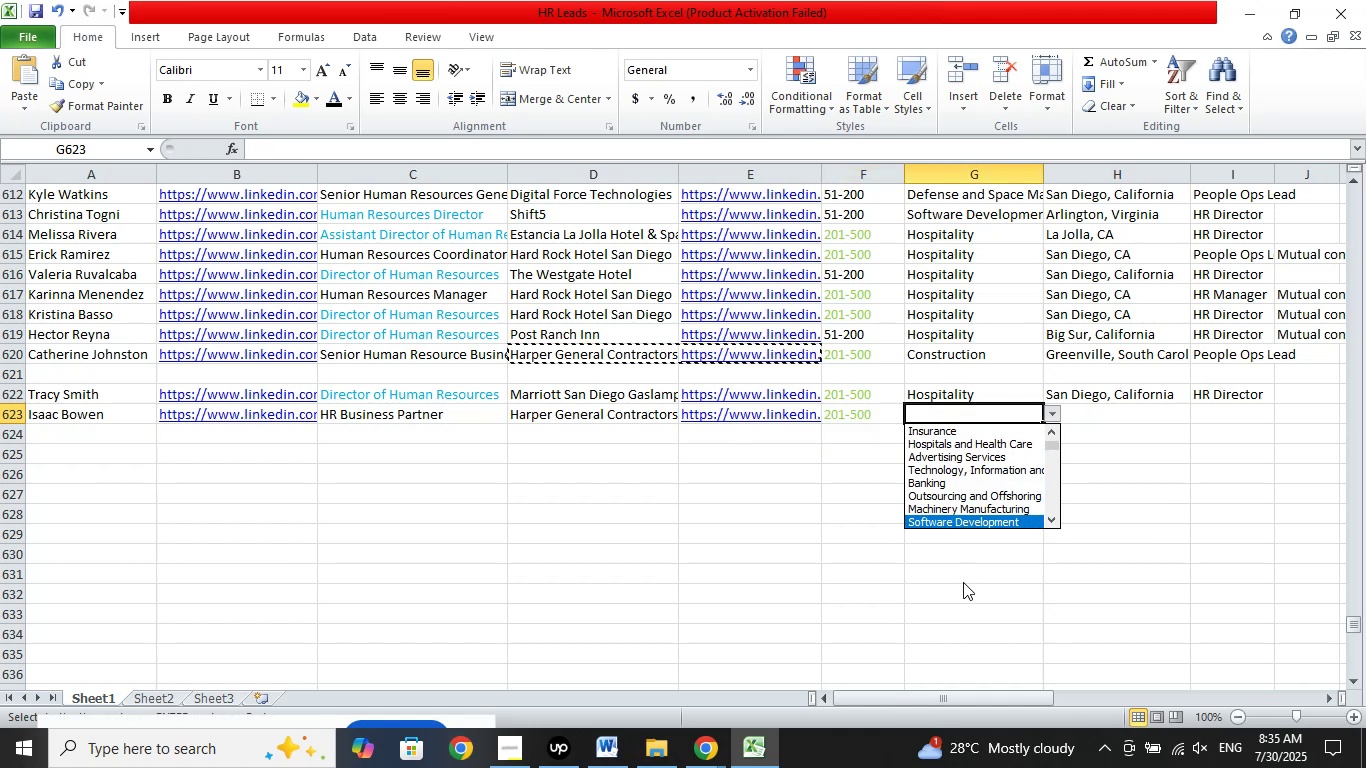 
key(ArrowDown)
 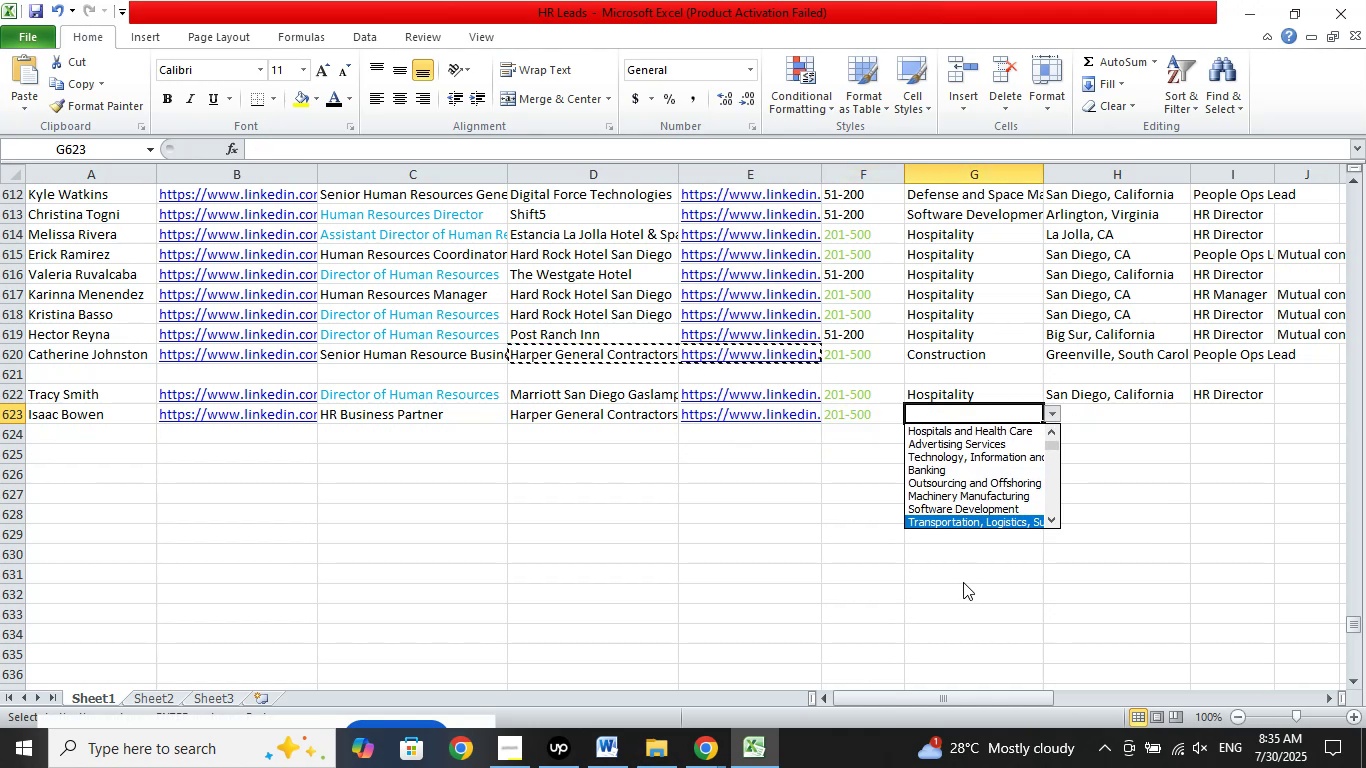 
key(ArrowDown)
 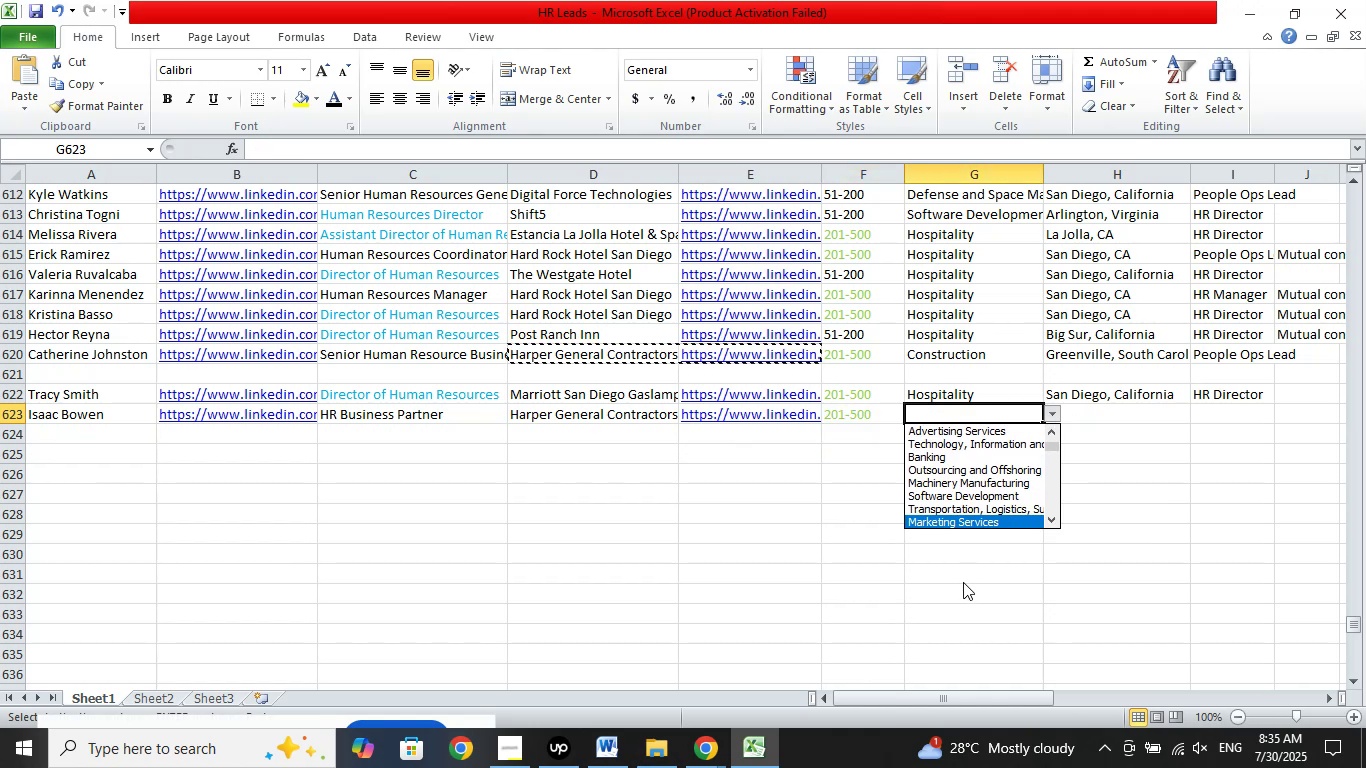 
key(ArrowDown)
 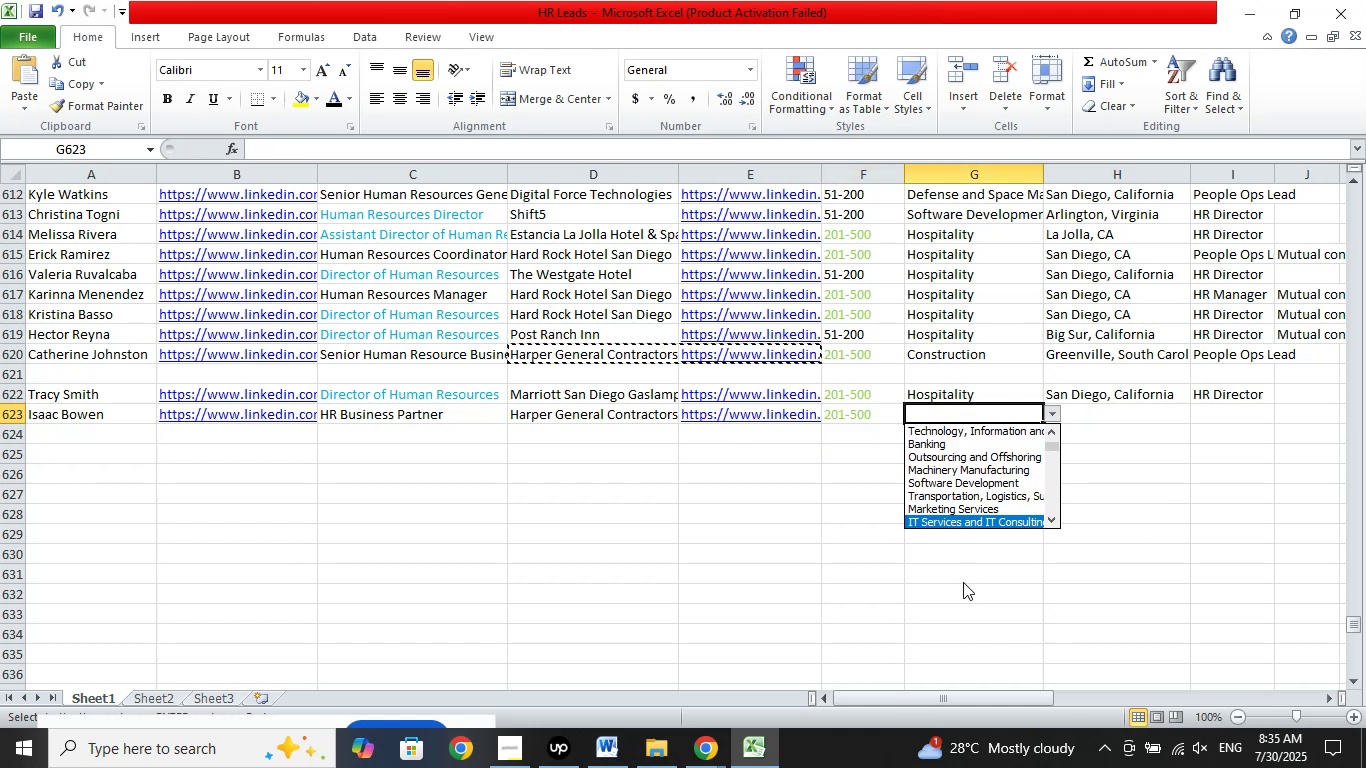 
key(ArrowDown)
 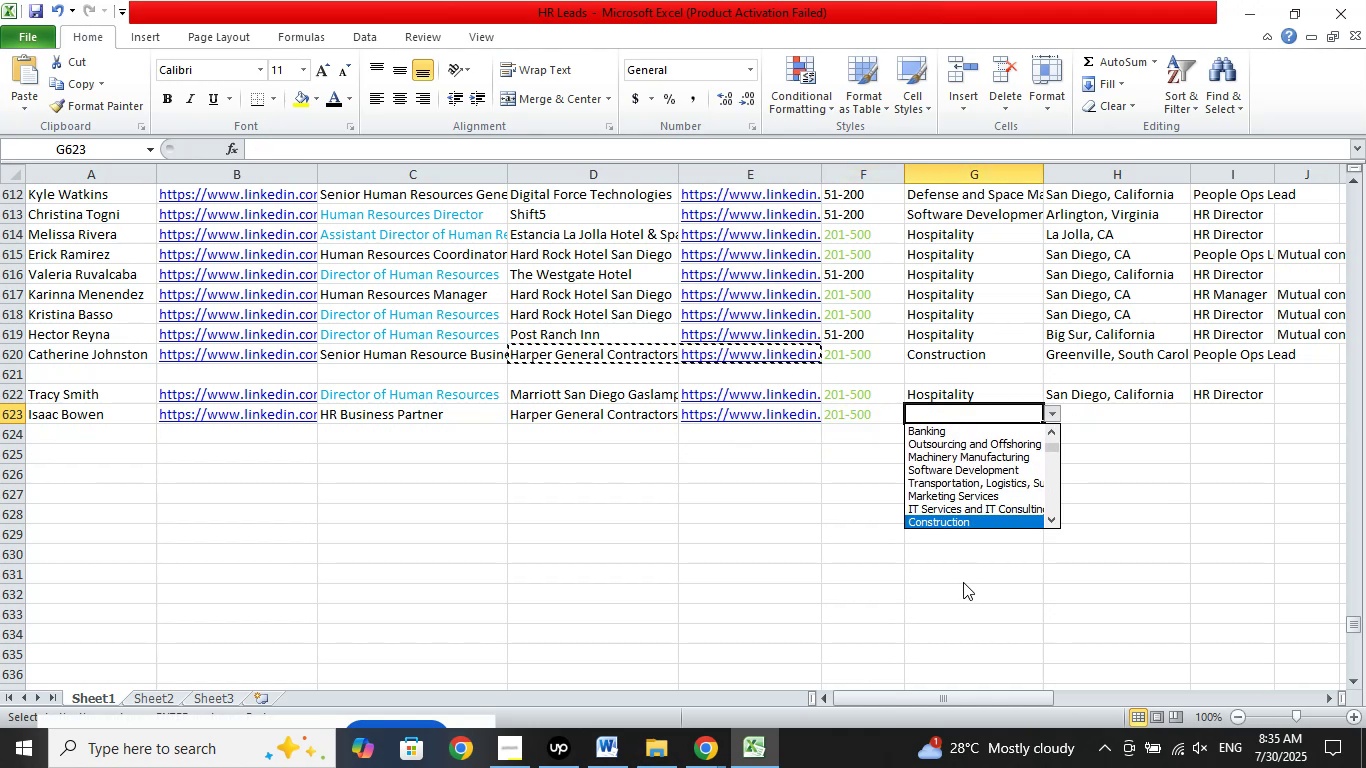 
key(ArrowDown)
 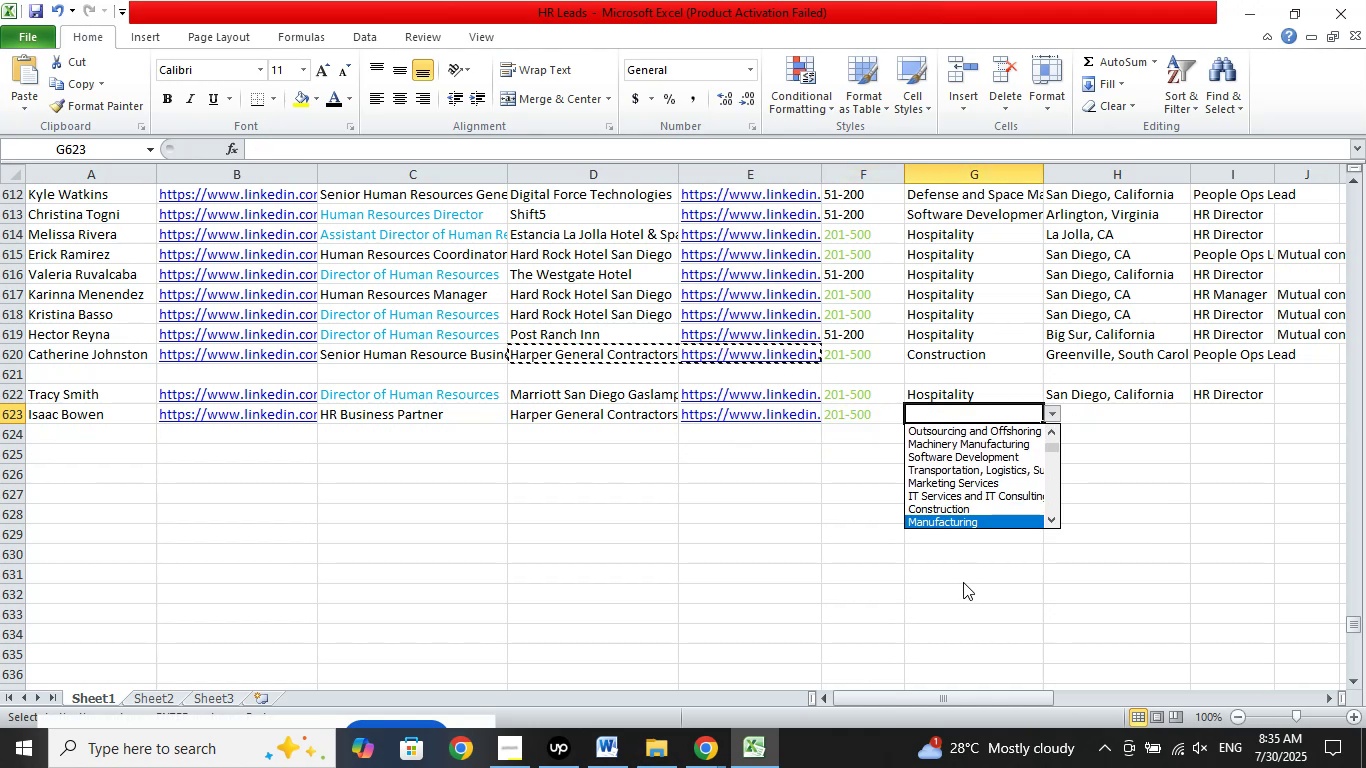 
key(ArrowUp)
 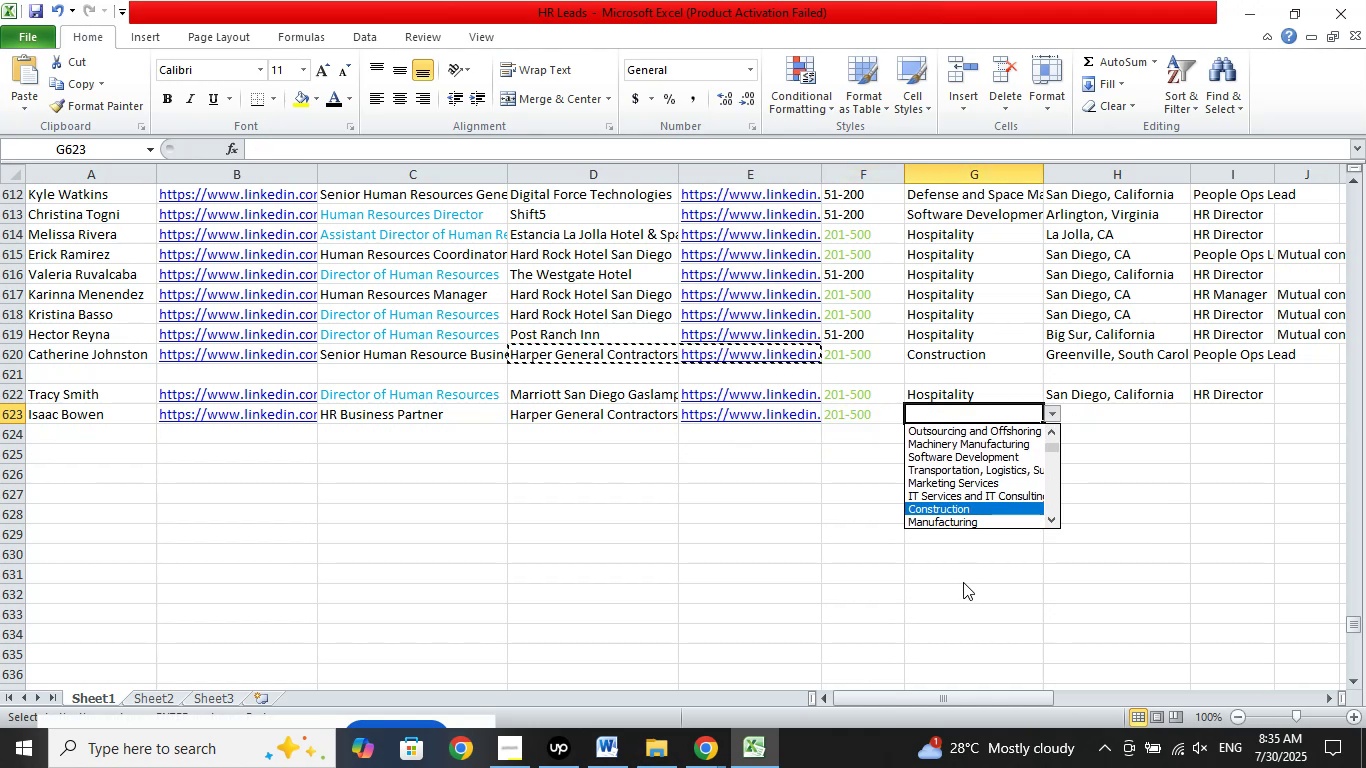 
key(Enter)
 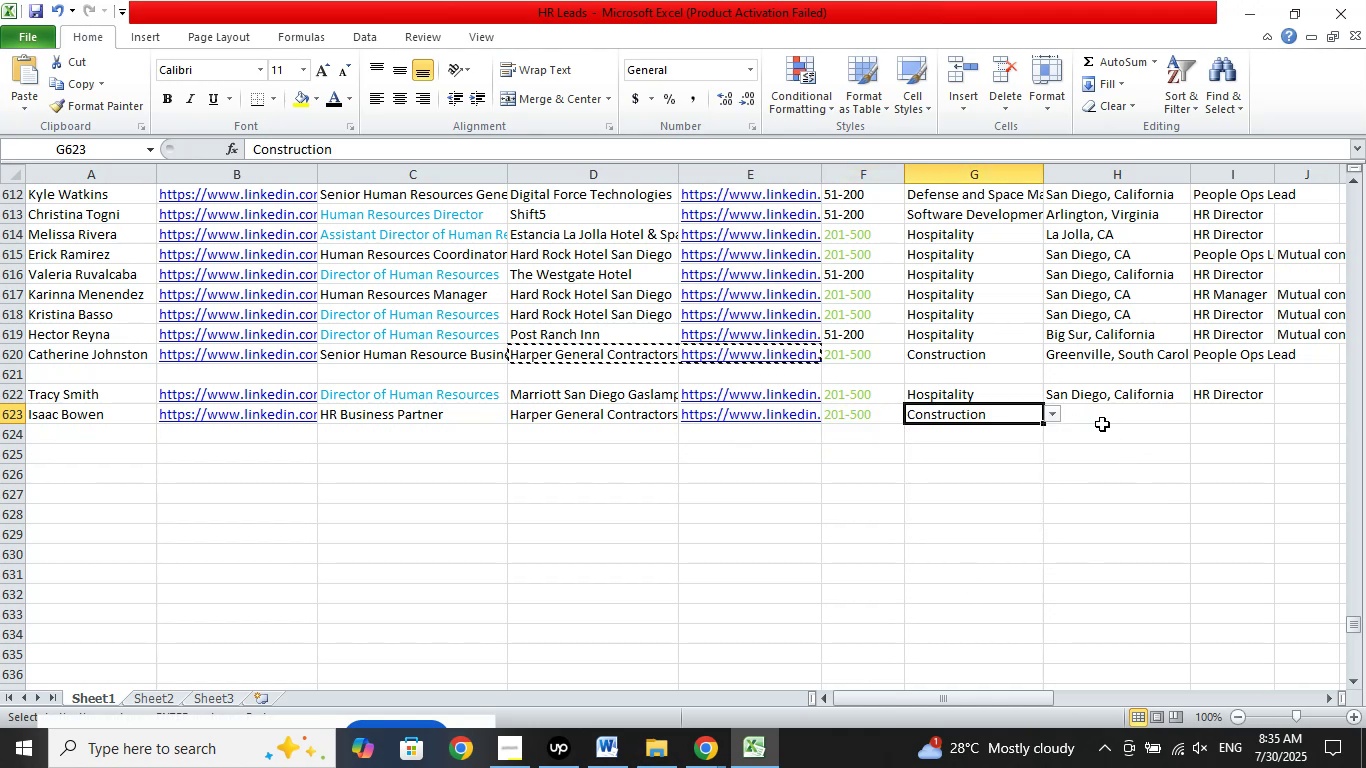 
left_click([1118, 361])
 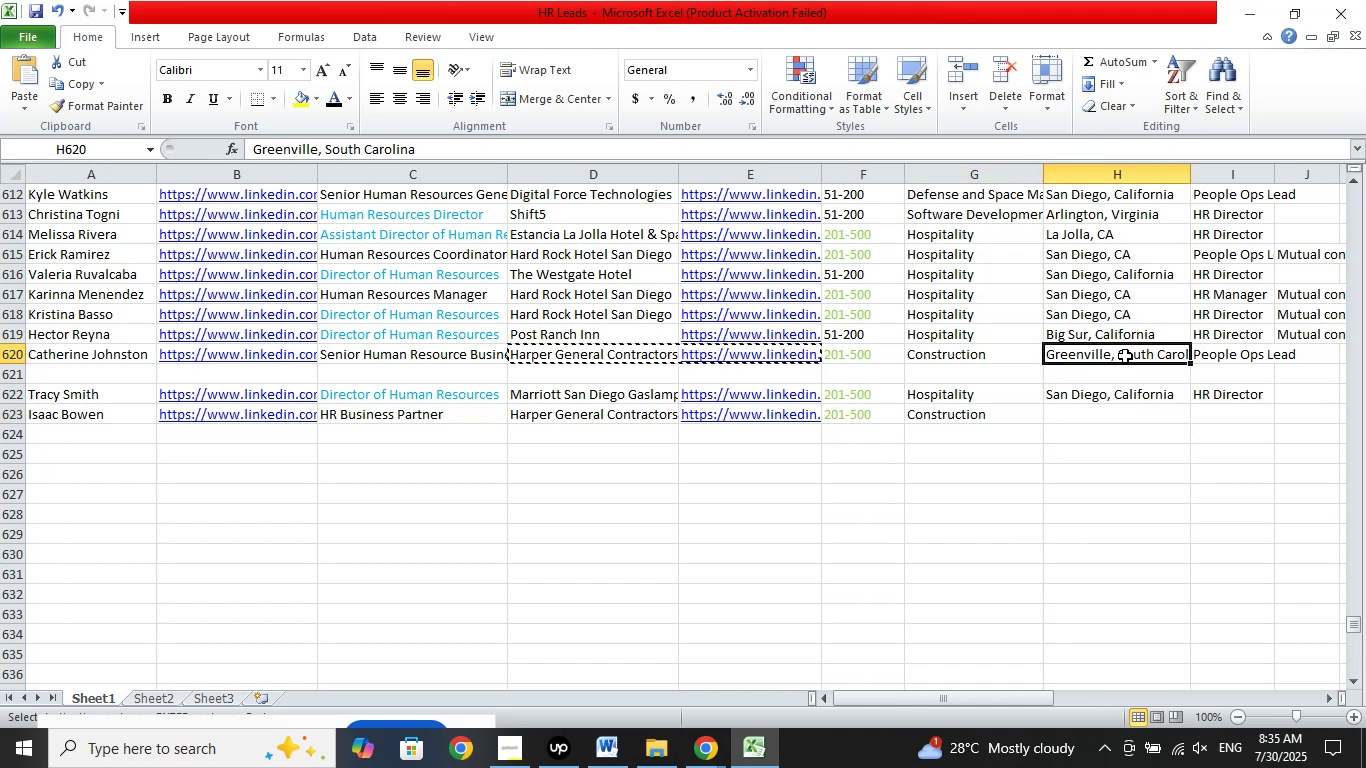 
right_click([1126, 353])
 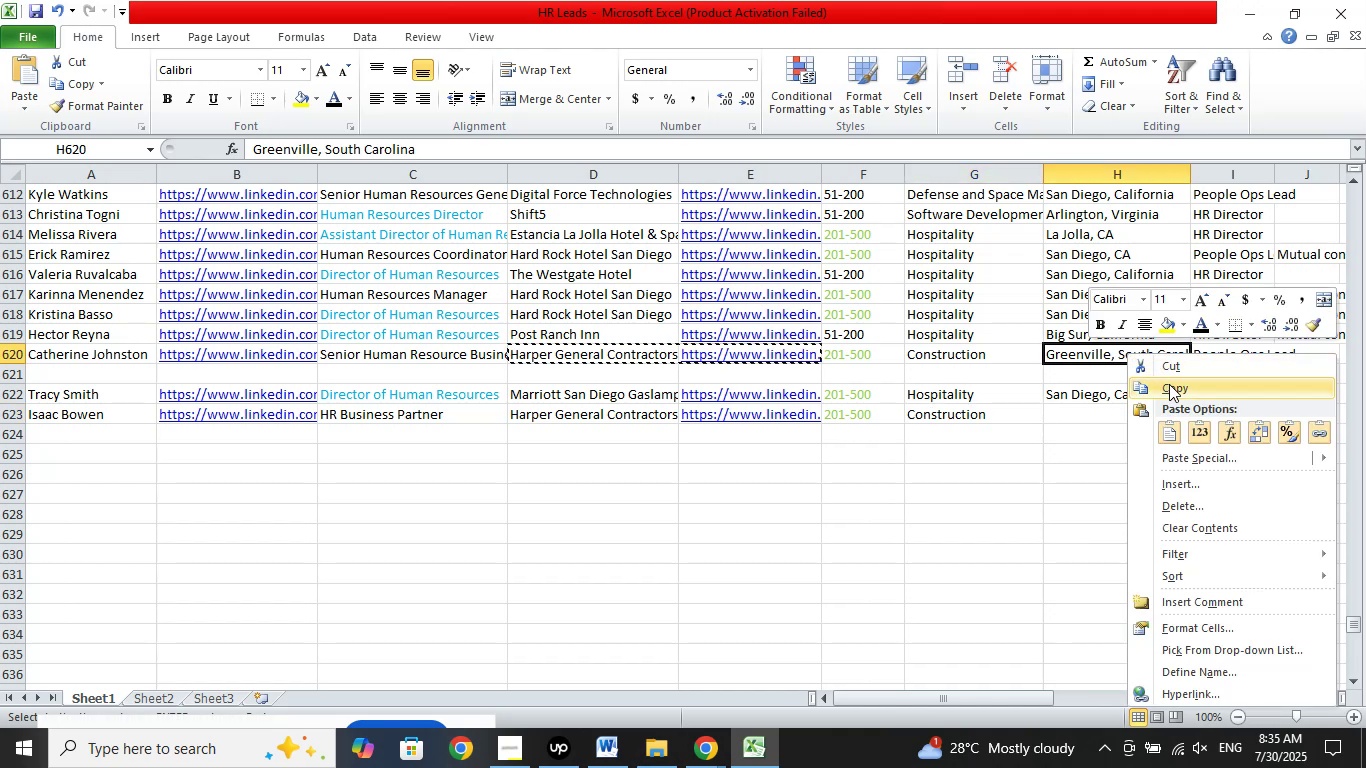 
left_click([1169, 384])
 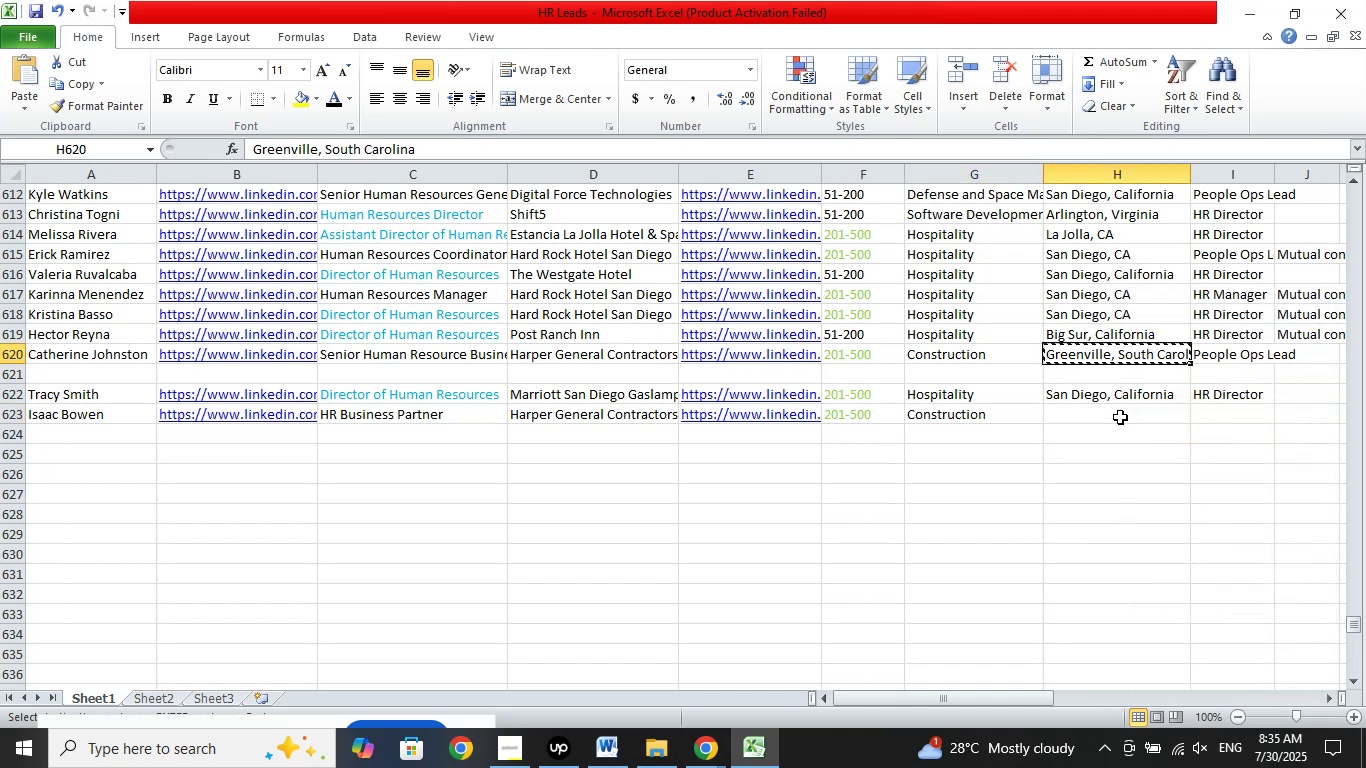 
right_click([1120, 417])
 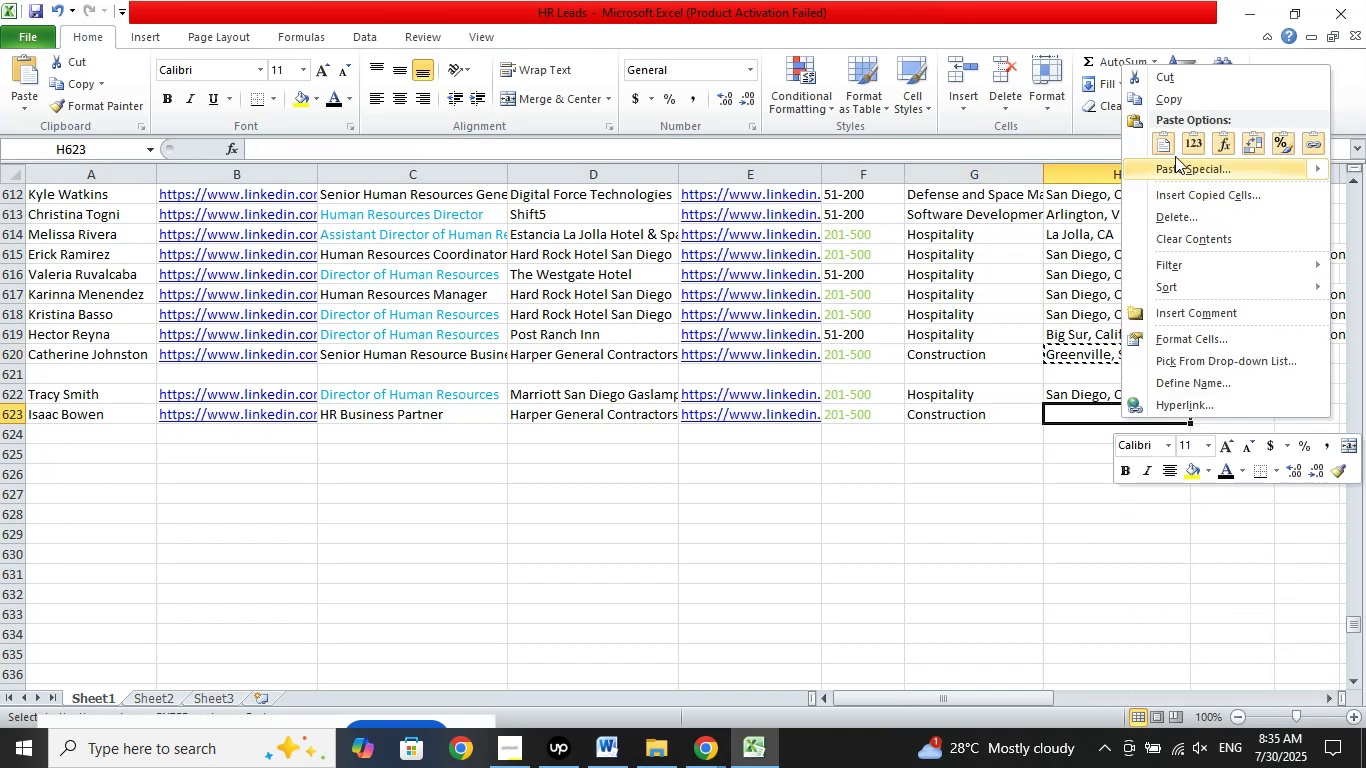 
left_click([1172, 147])
 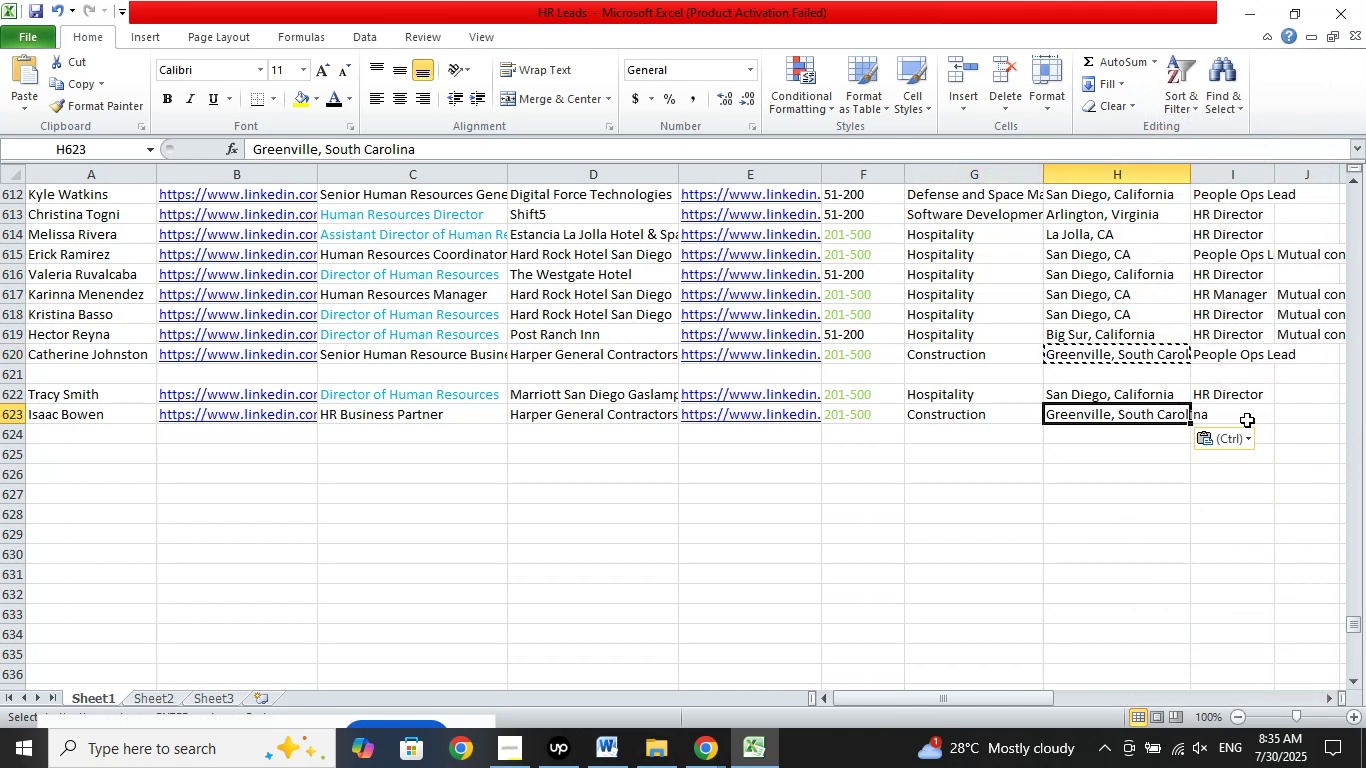 
left_click([1245, 416])
 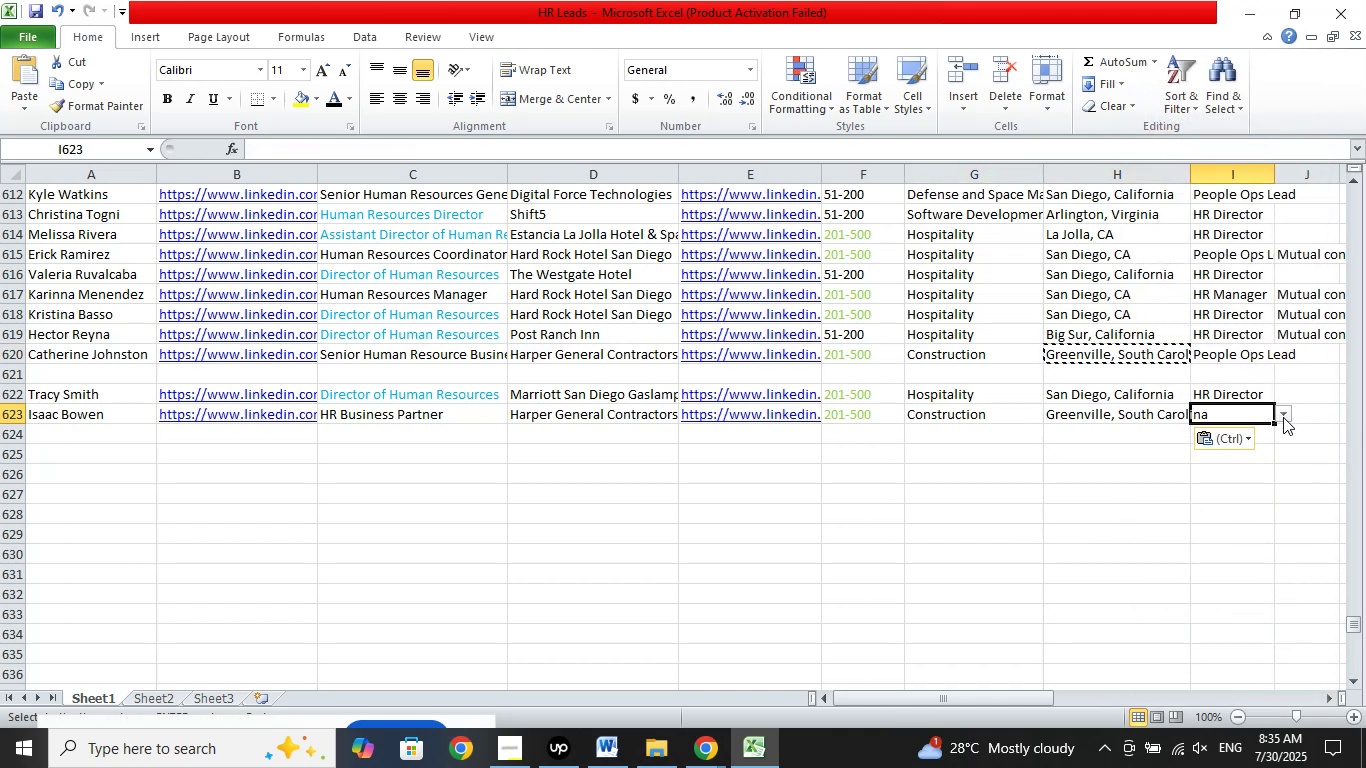 
left_click([1283, 417])
 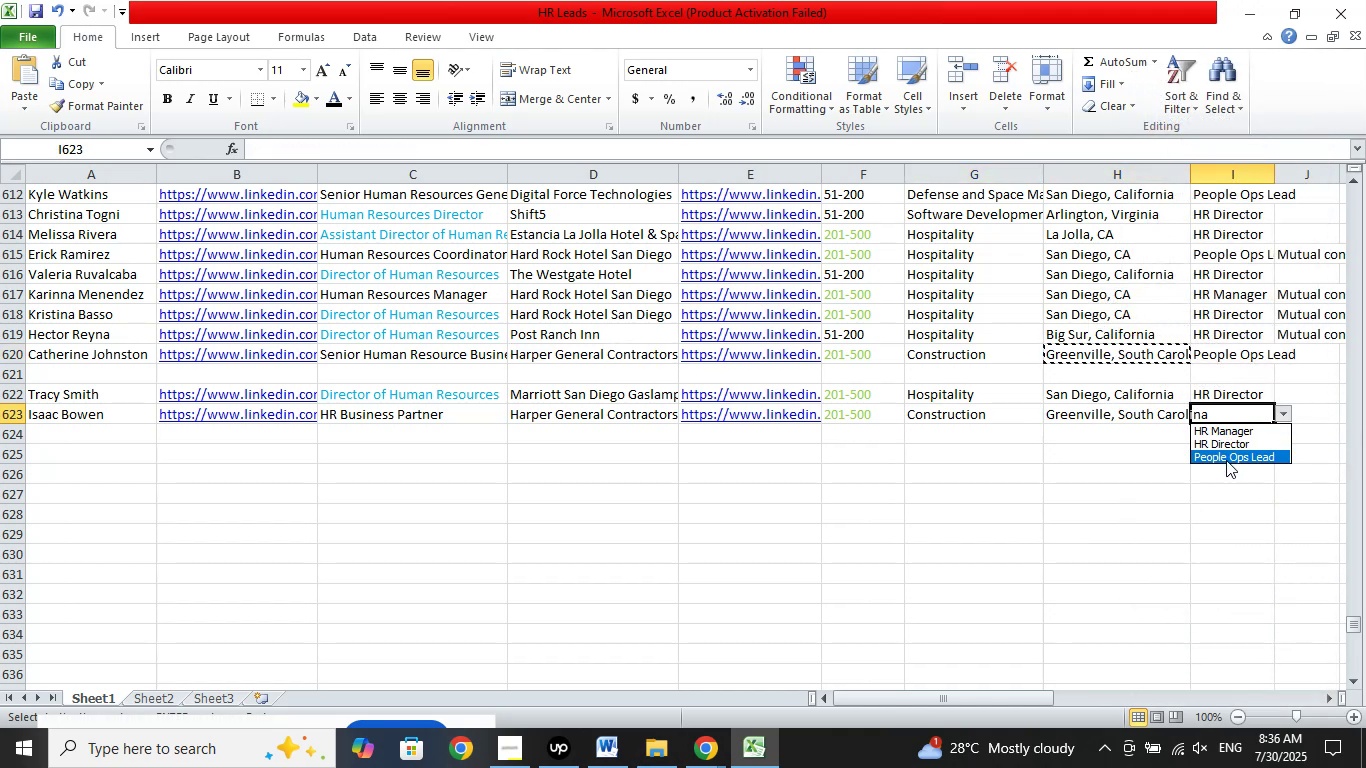 
left_click([1226, 460])
 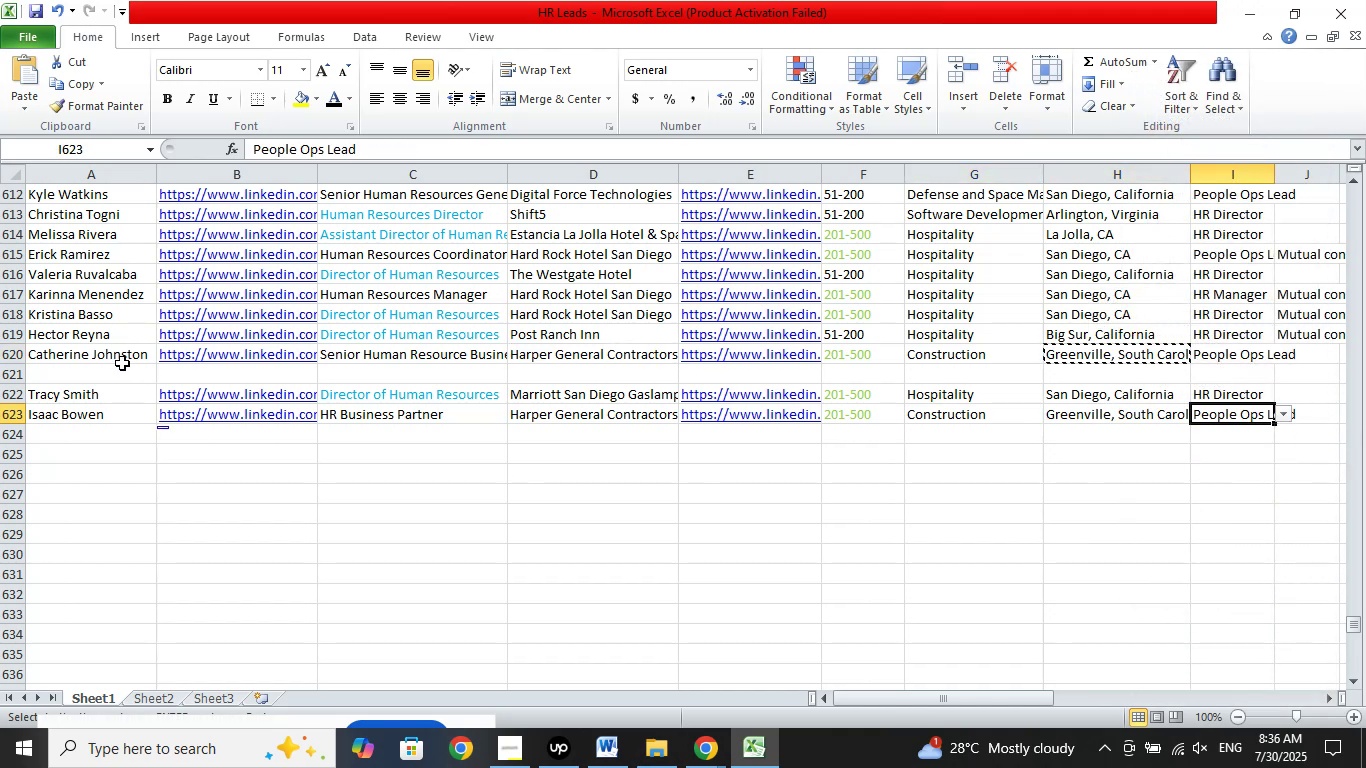 
left_click([115, 372])
 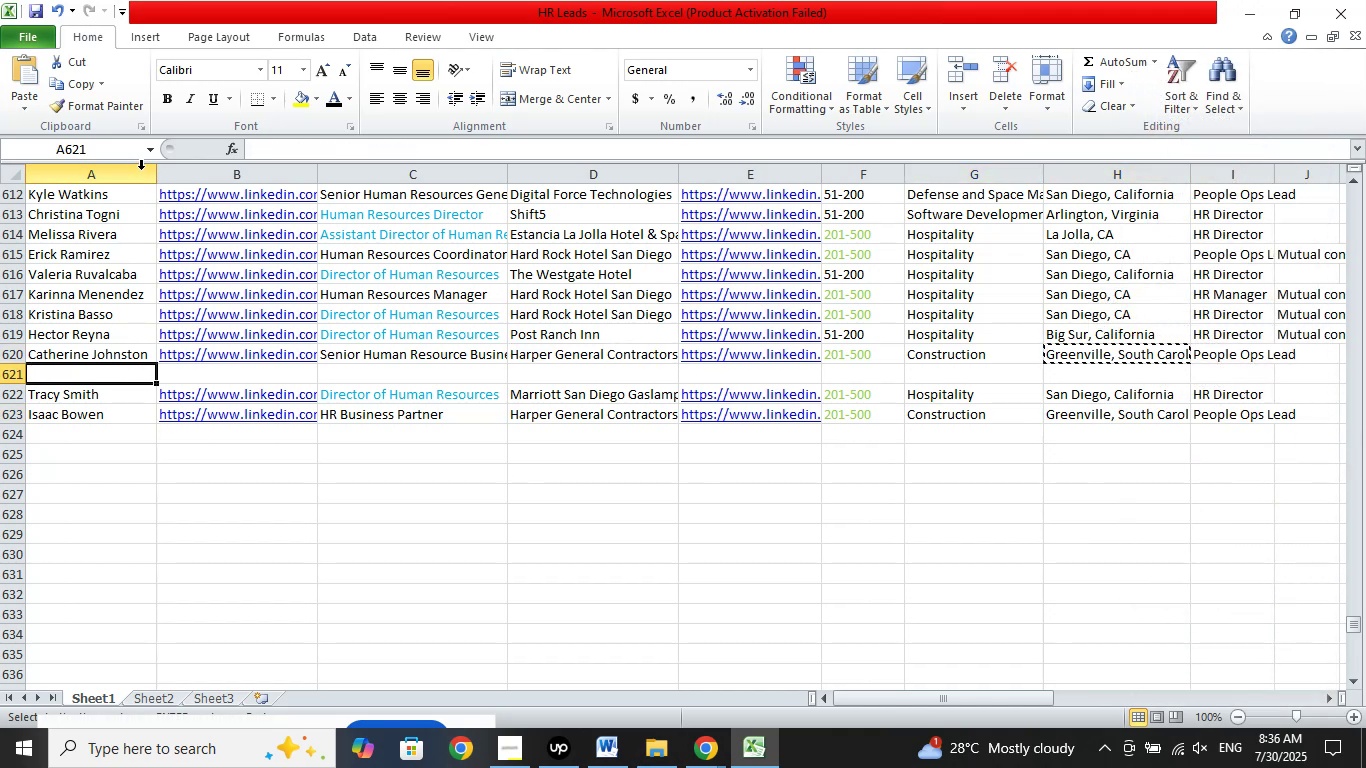 
scroll: coordinate [550, 348], scroll_direction: down, amount: 2.0
 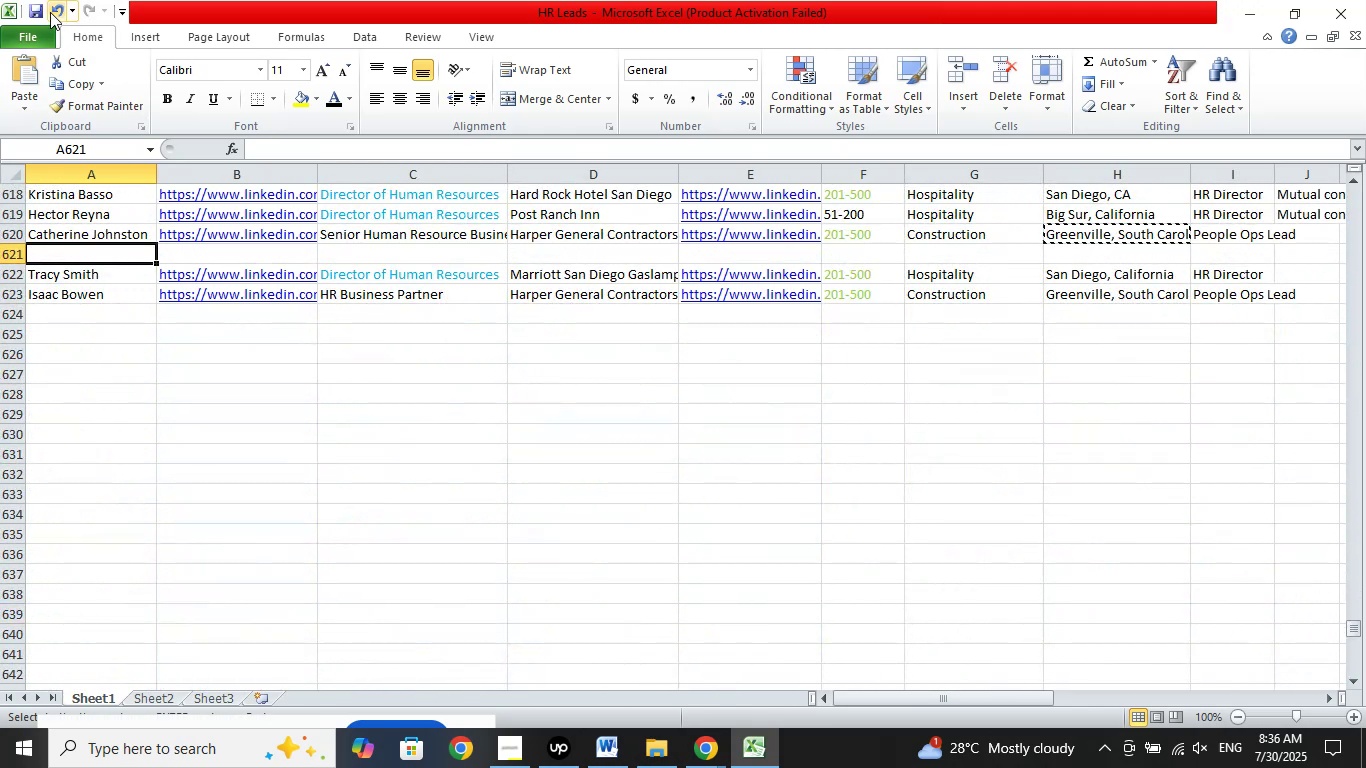 
left_click([41, 11])
 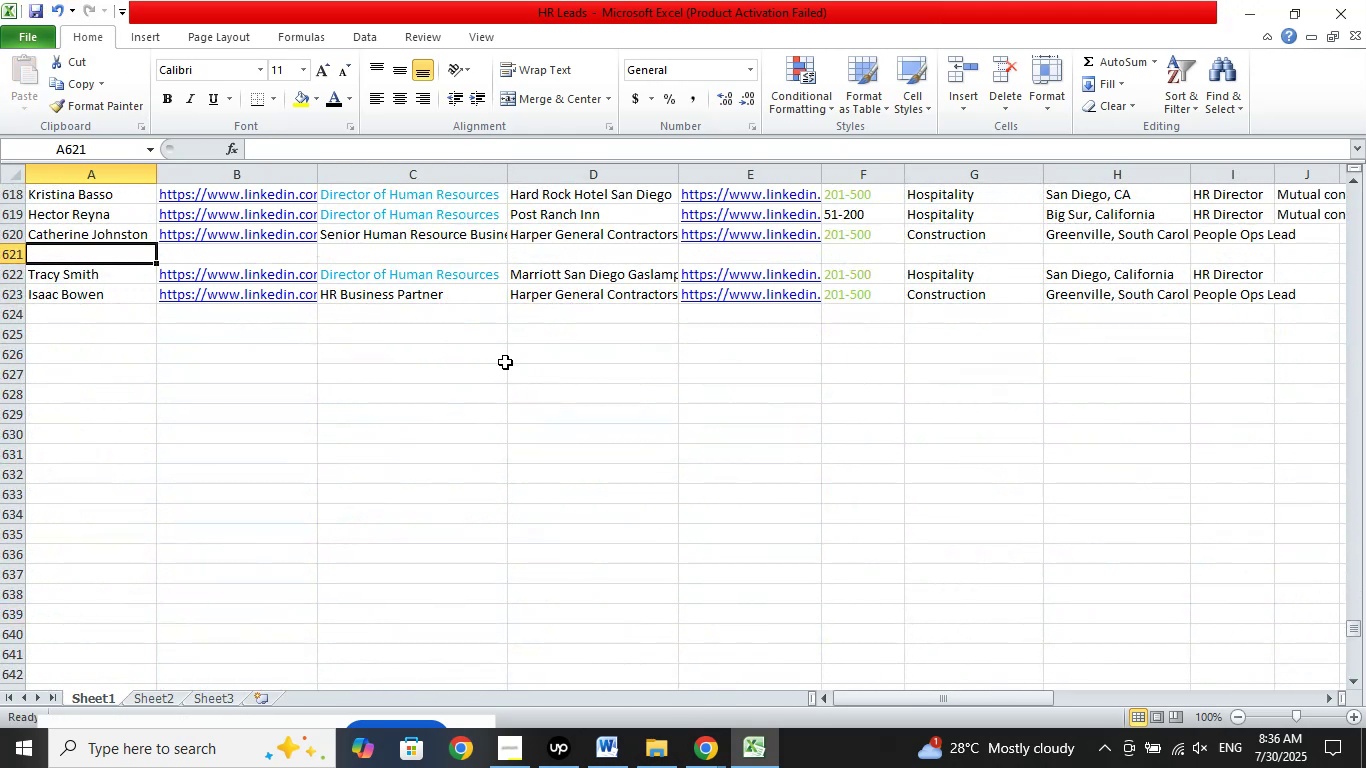 
scroll: coordinate [535, 357], scroll_direction: up, amount: 7.0
 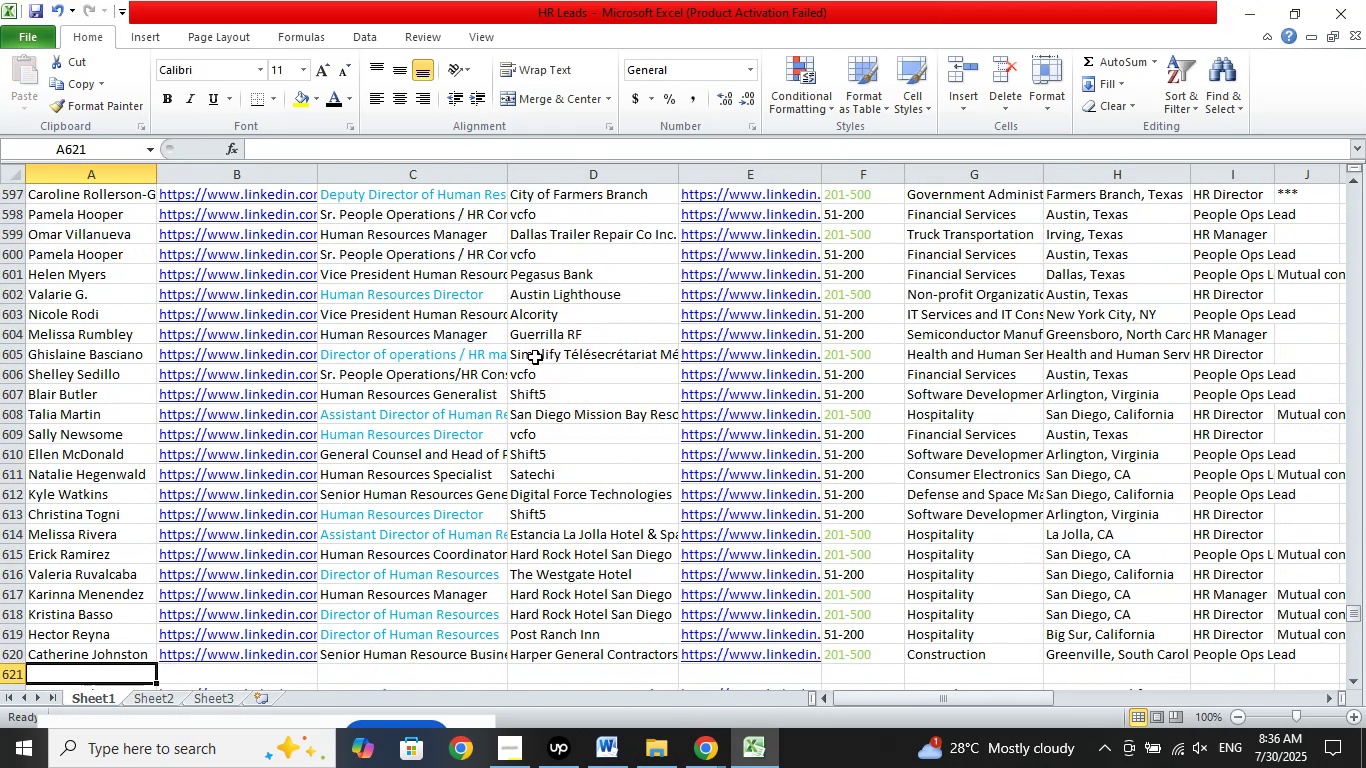 
scroll: coordinate [535, 357], scroll_direction: down, amount: 5.0
 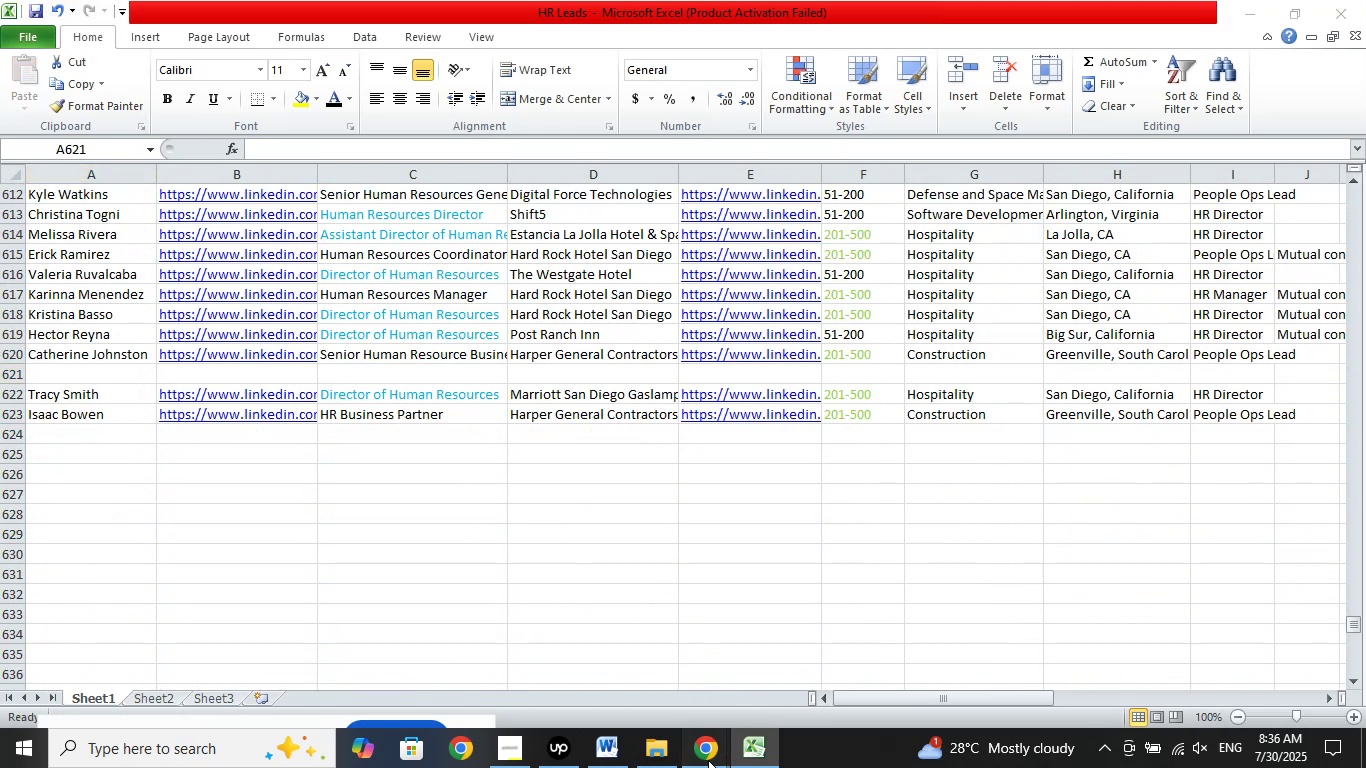 
left_click([627, 665])
 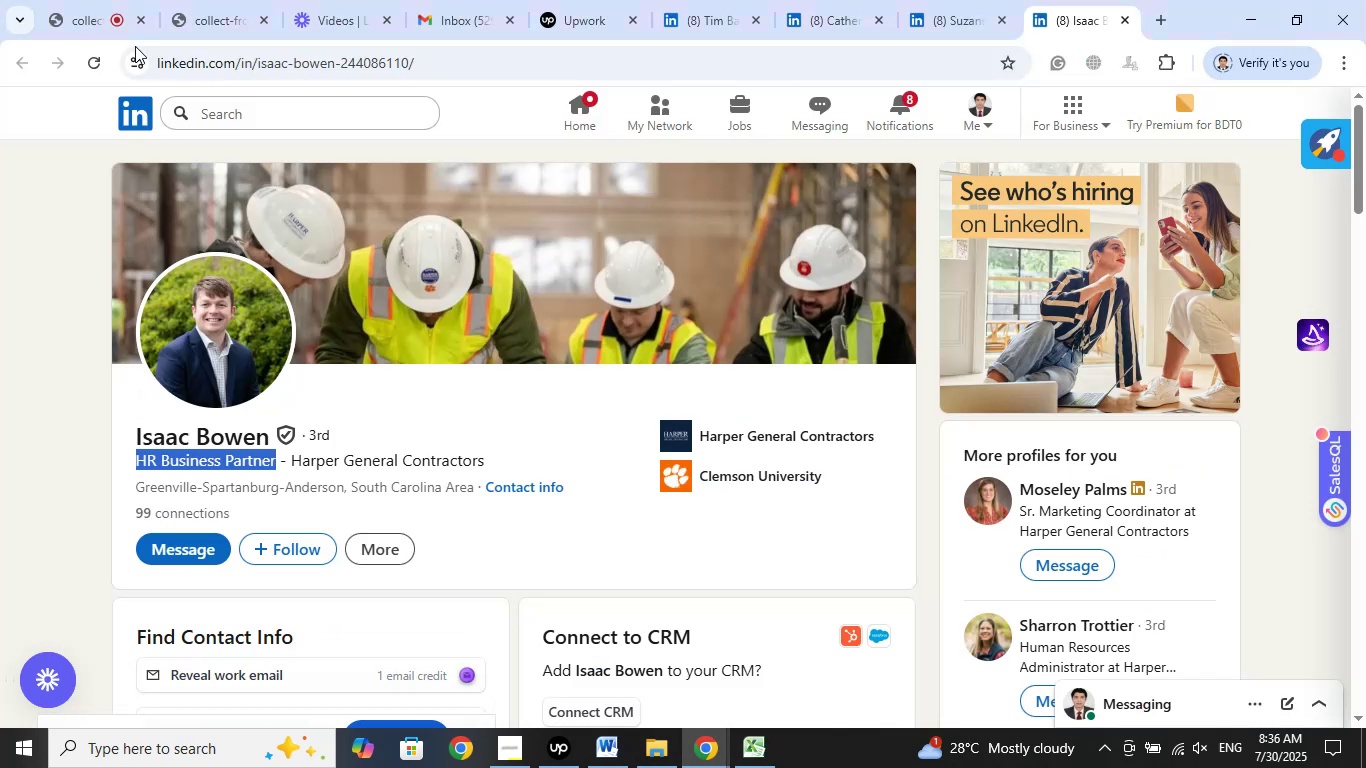 
left_click([98, 0])
 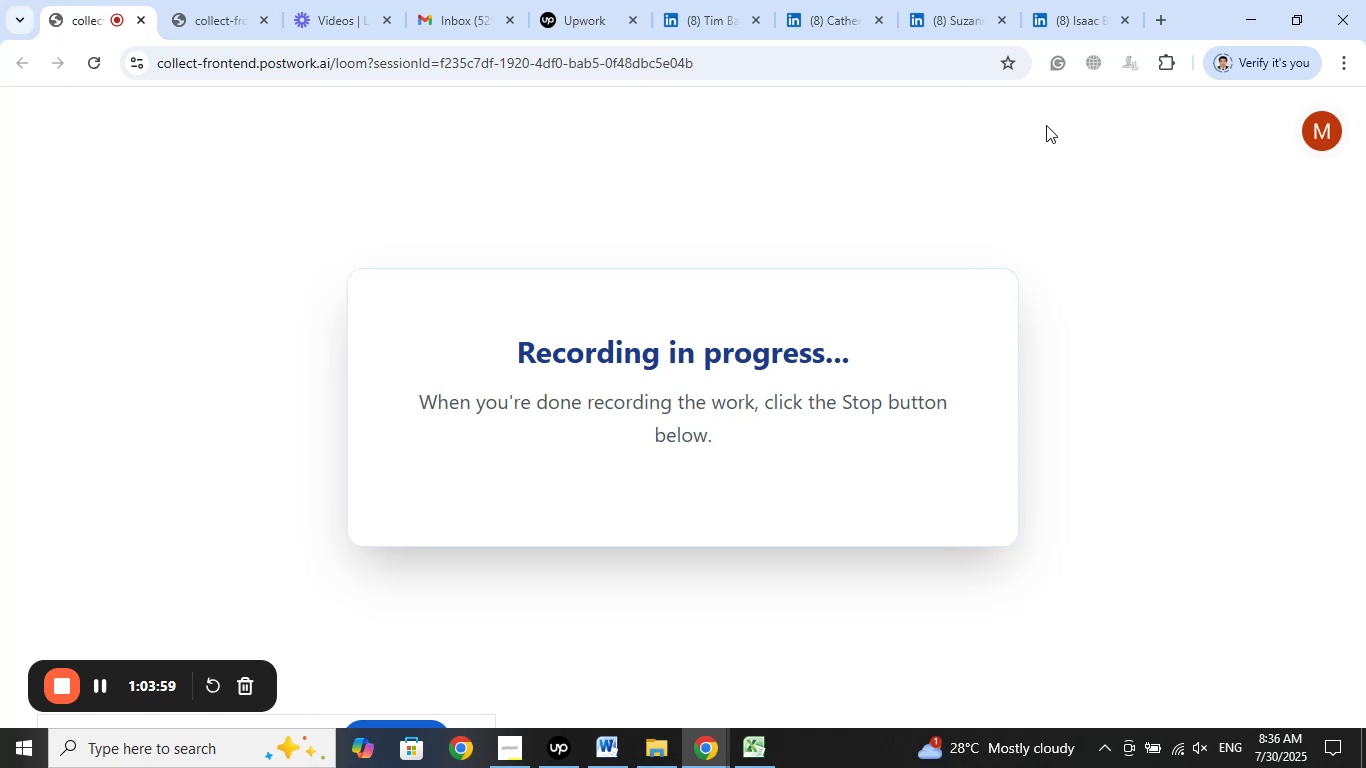 
left_click([1086, 11])
 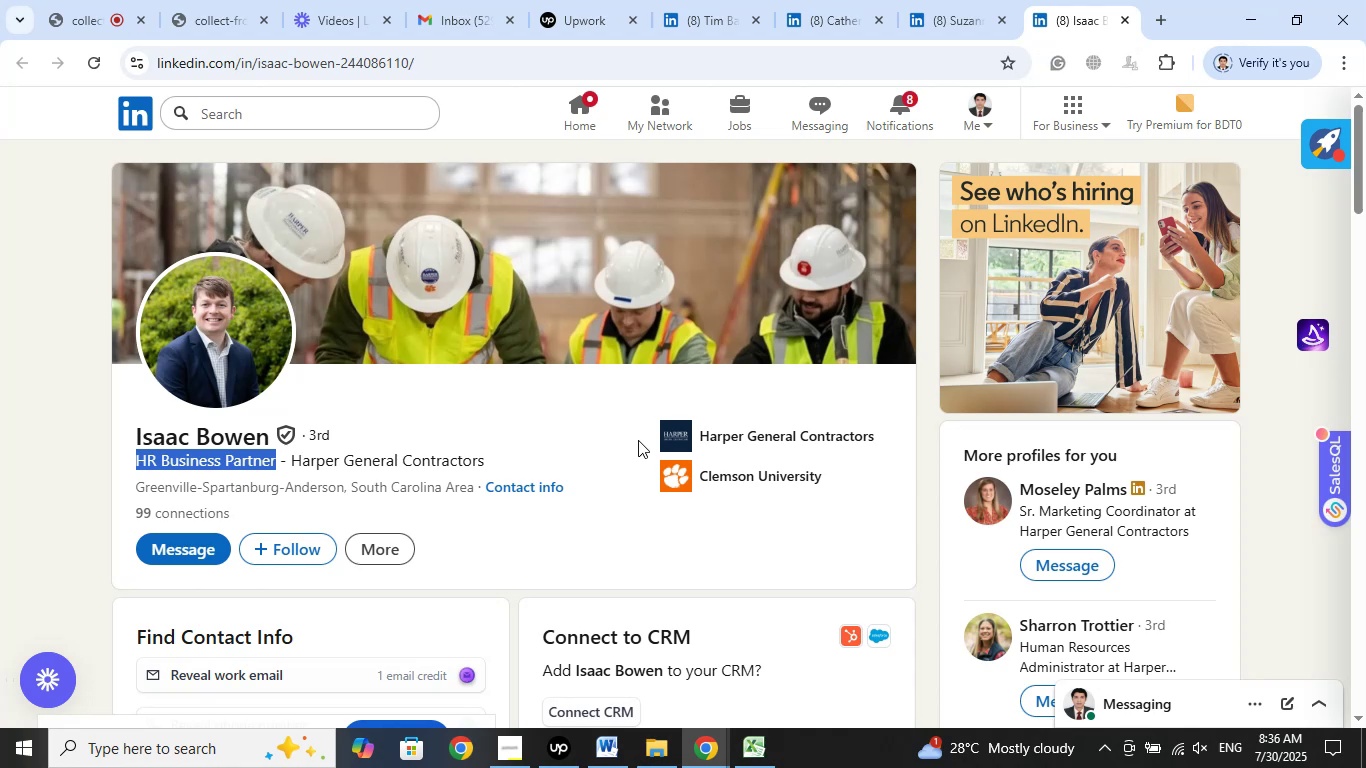 
wait(21.47)
 